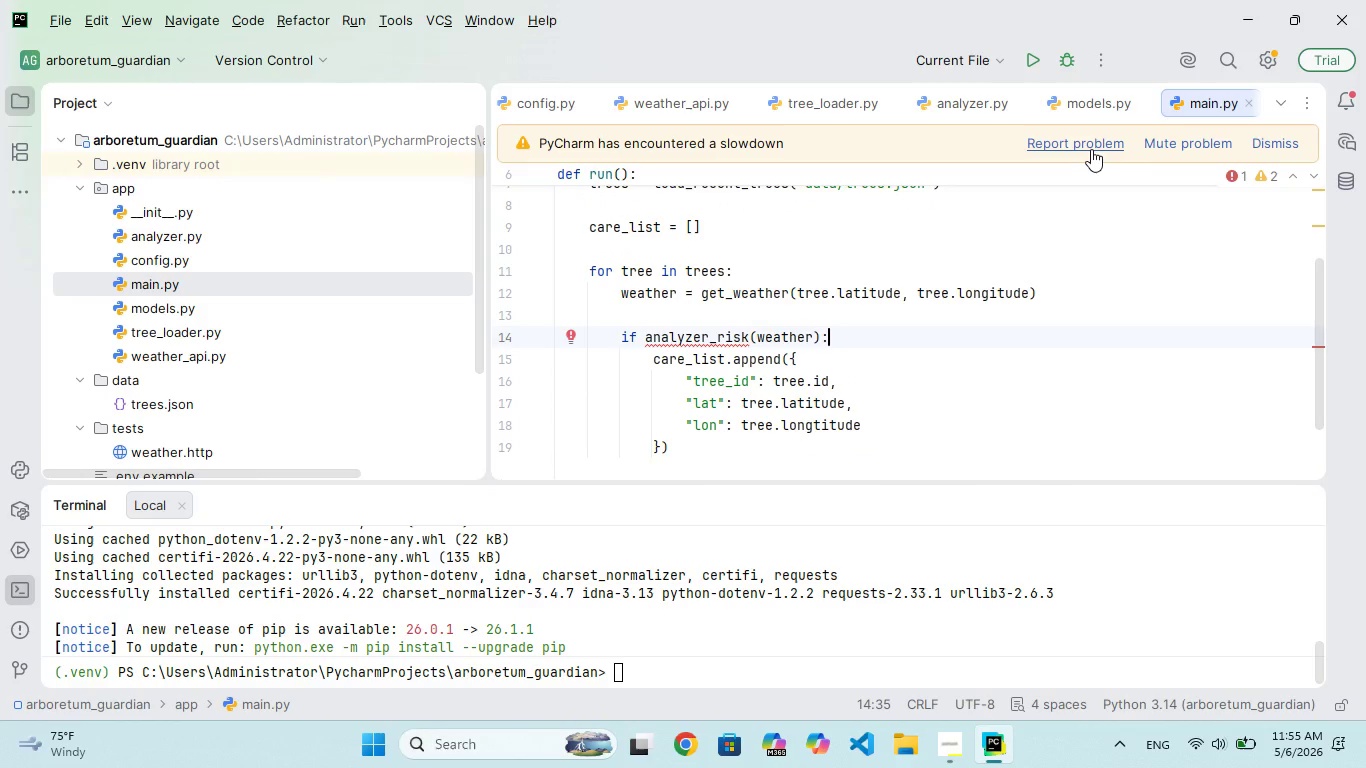 
key(ArrowUp)
 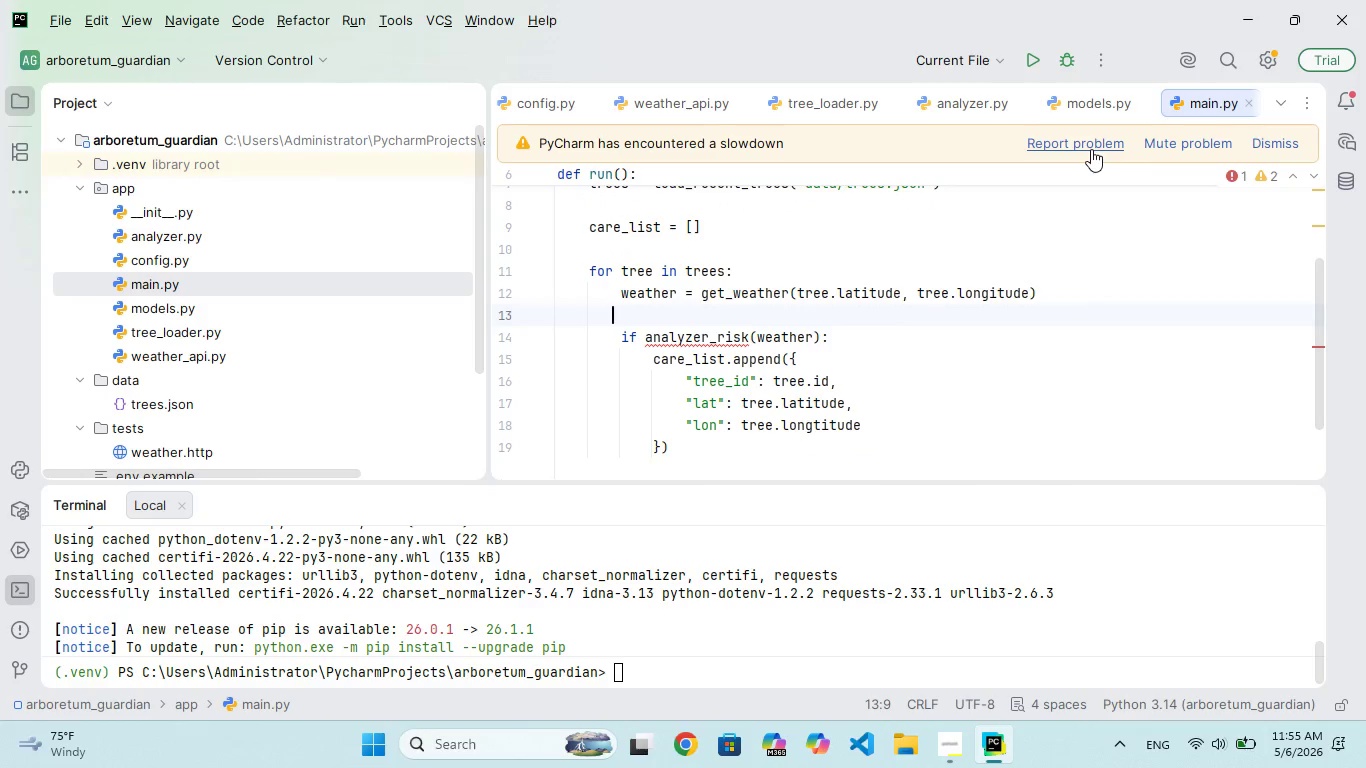 
key(ArrowLeft)
 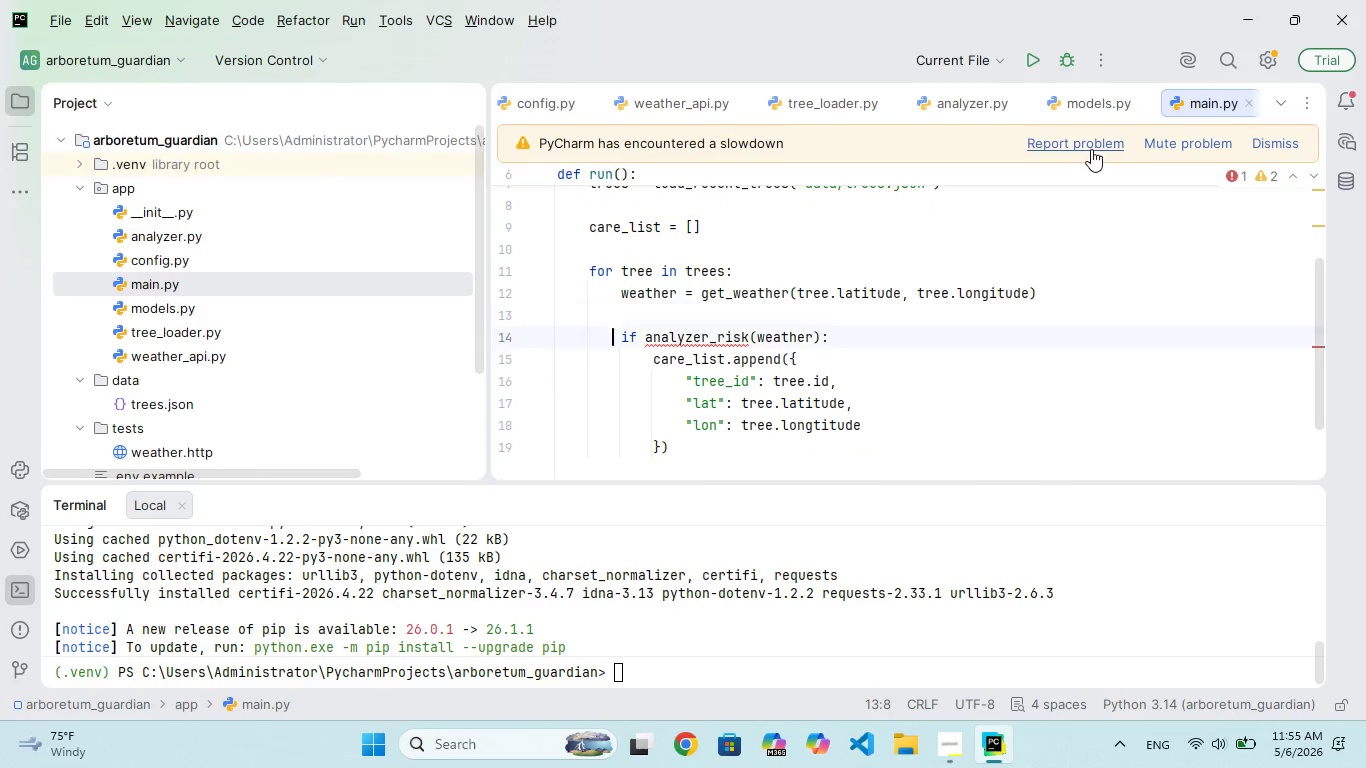 
key(ArrowDown)
 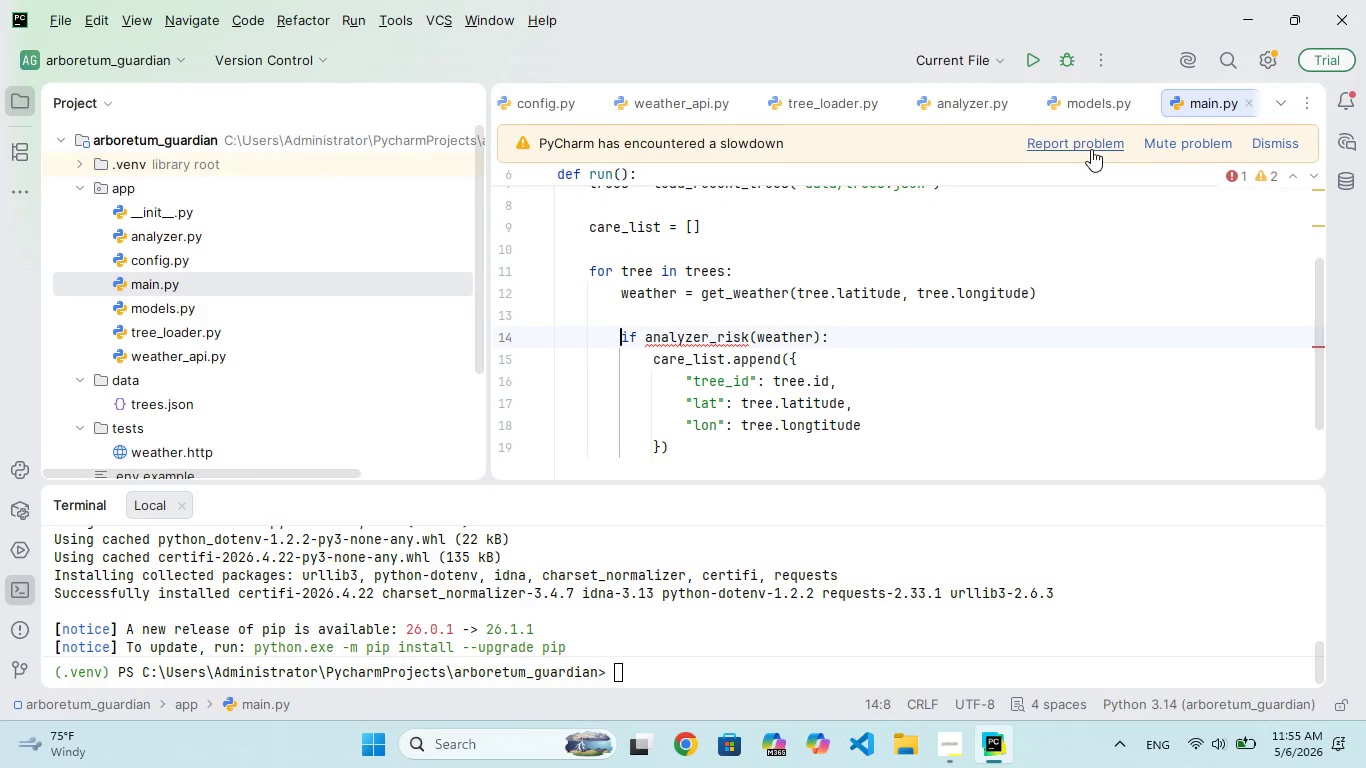 
hold_key(key=ArrowRight, duration=0.92)
 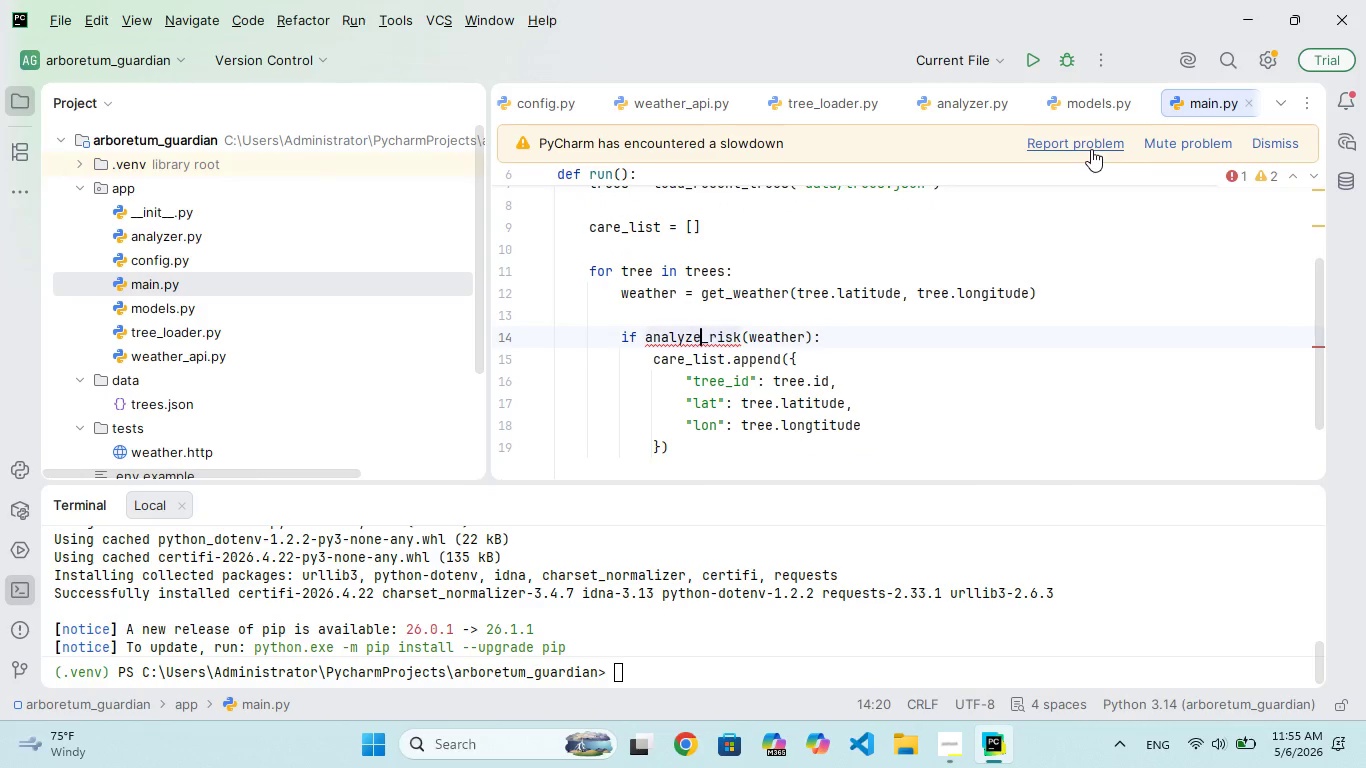 
key(Backspace)
 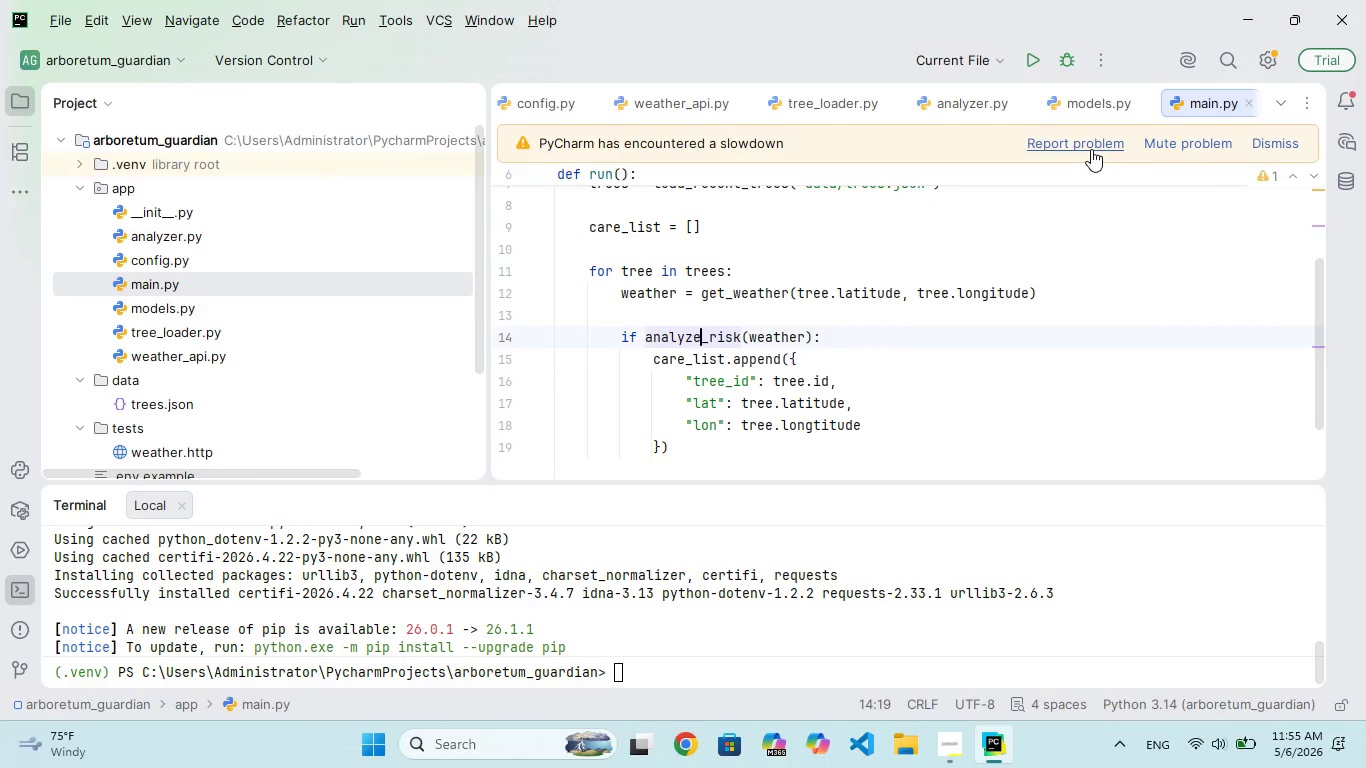 
hold_key(key=ArrowDown, duration=0.67)
 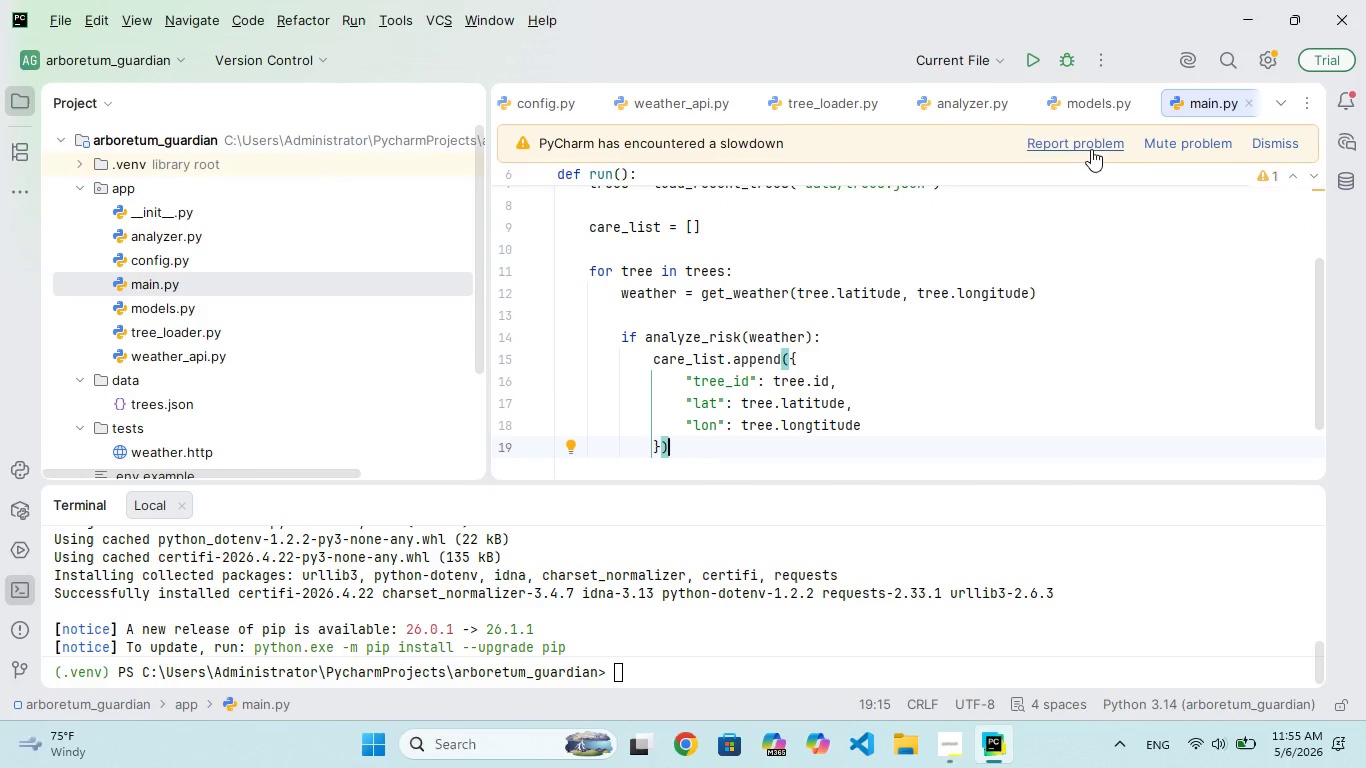 
key(Enter)
 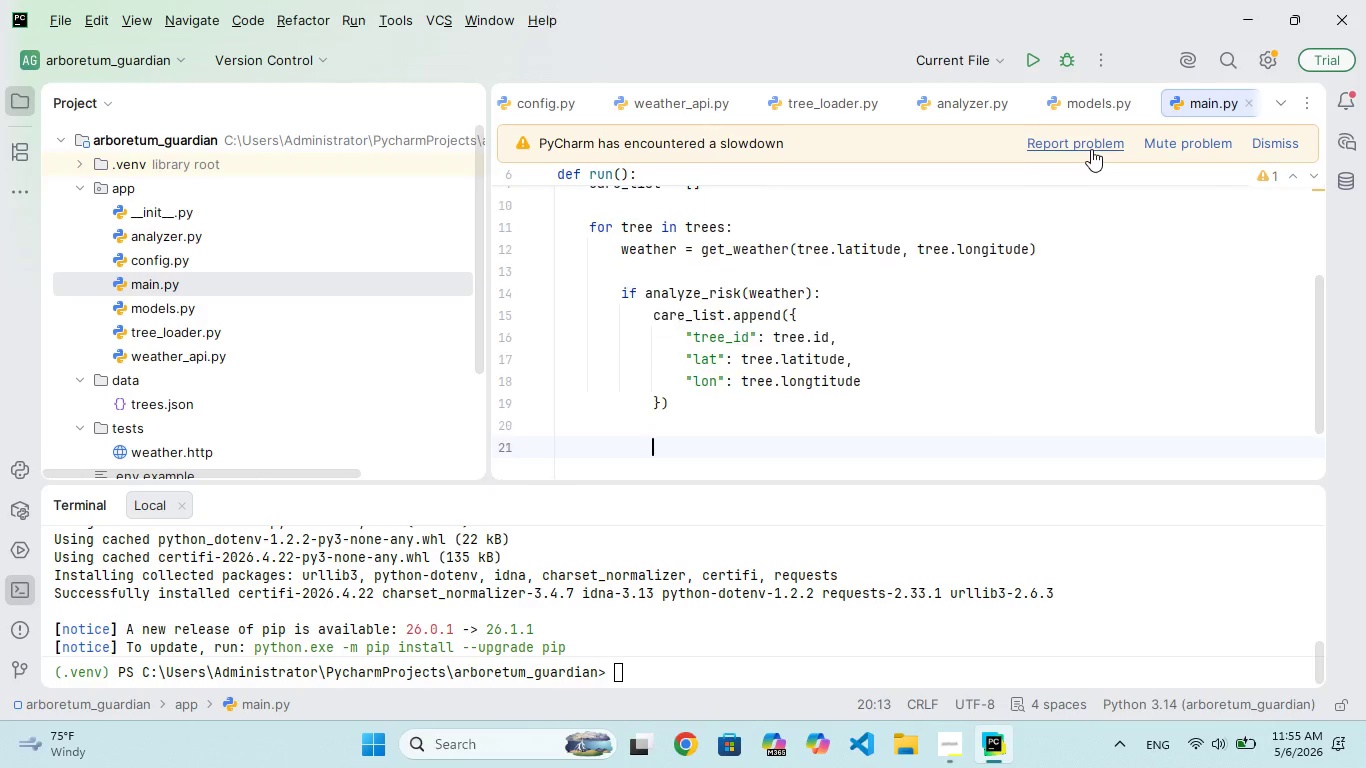 
key(Enter)
 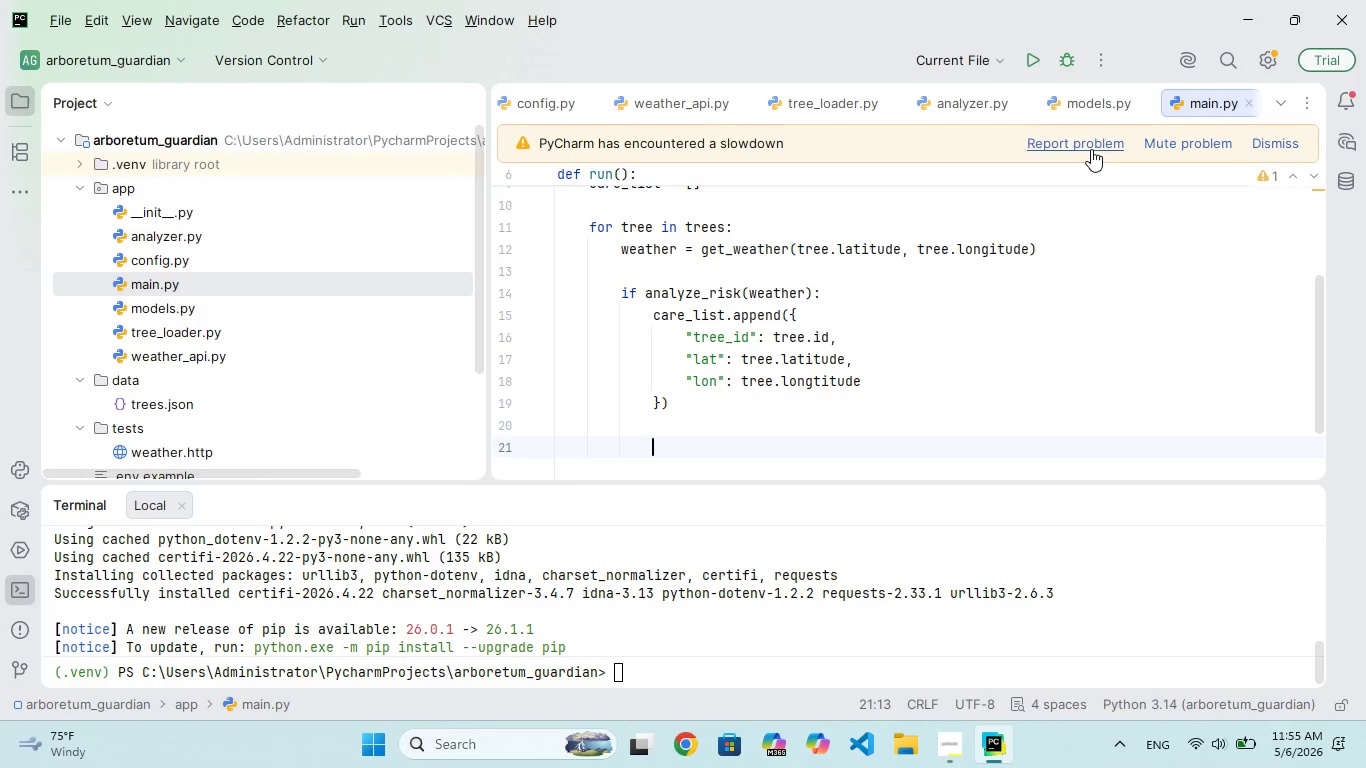 
key(Backspace)
key(Backspace)
type(print("\n CARE LIT (AT-RISK TREES)
 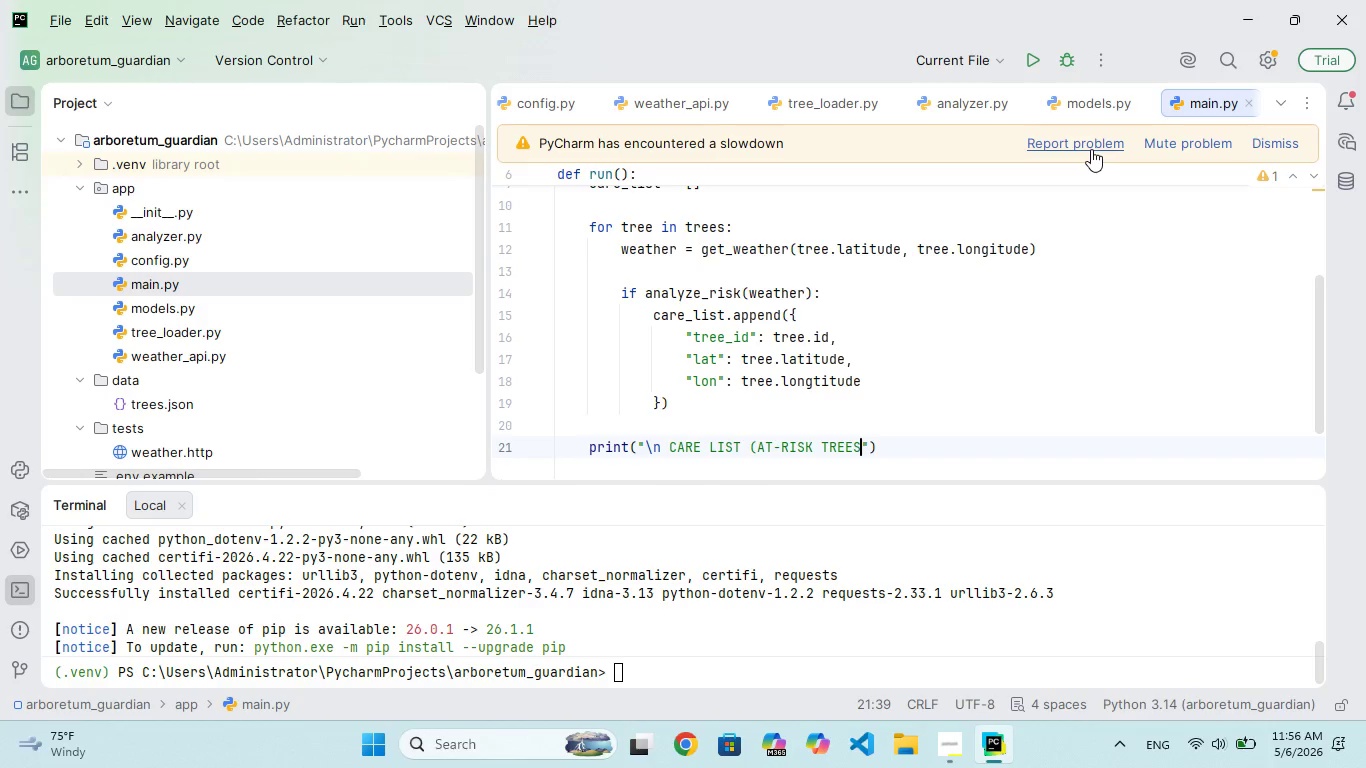 
wait(5.67)
 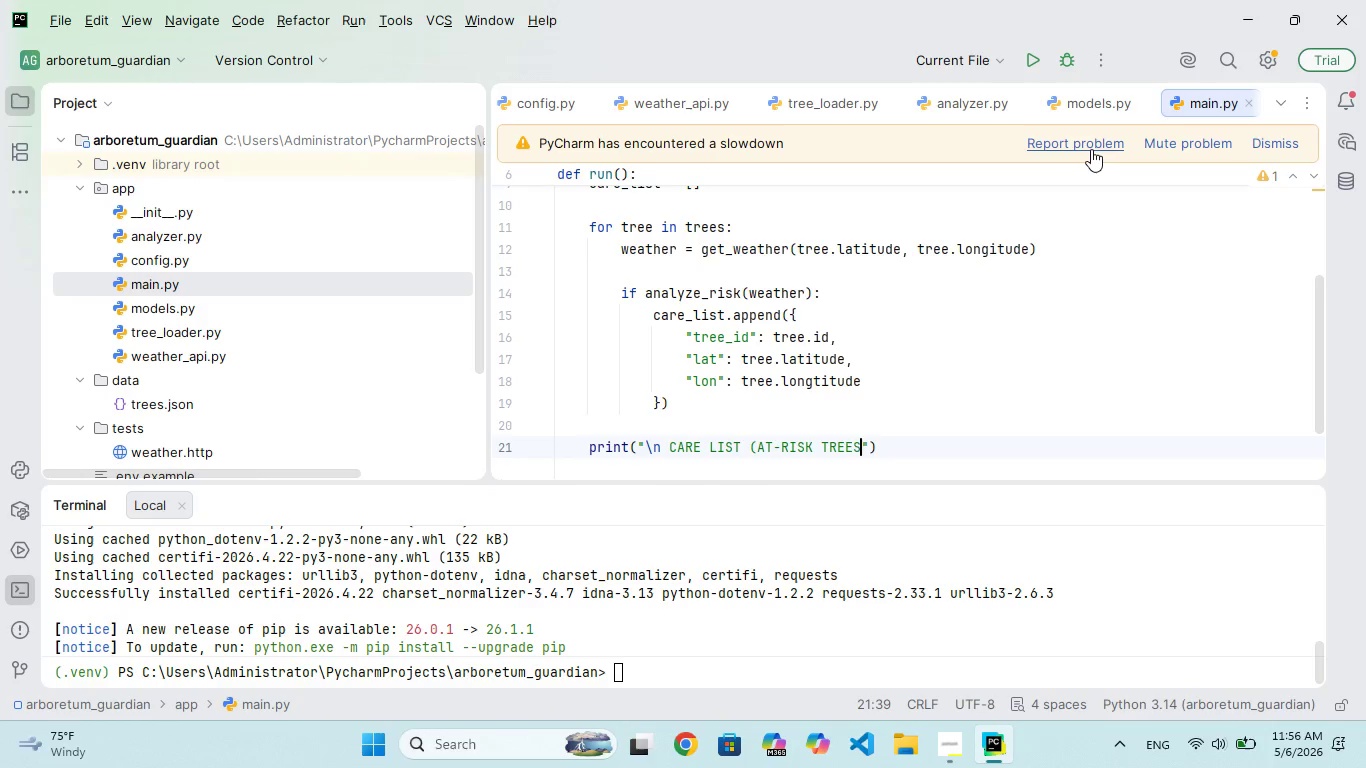 
key(Shift+0)
 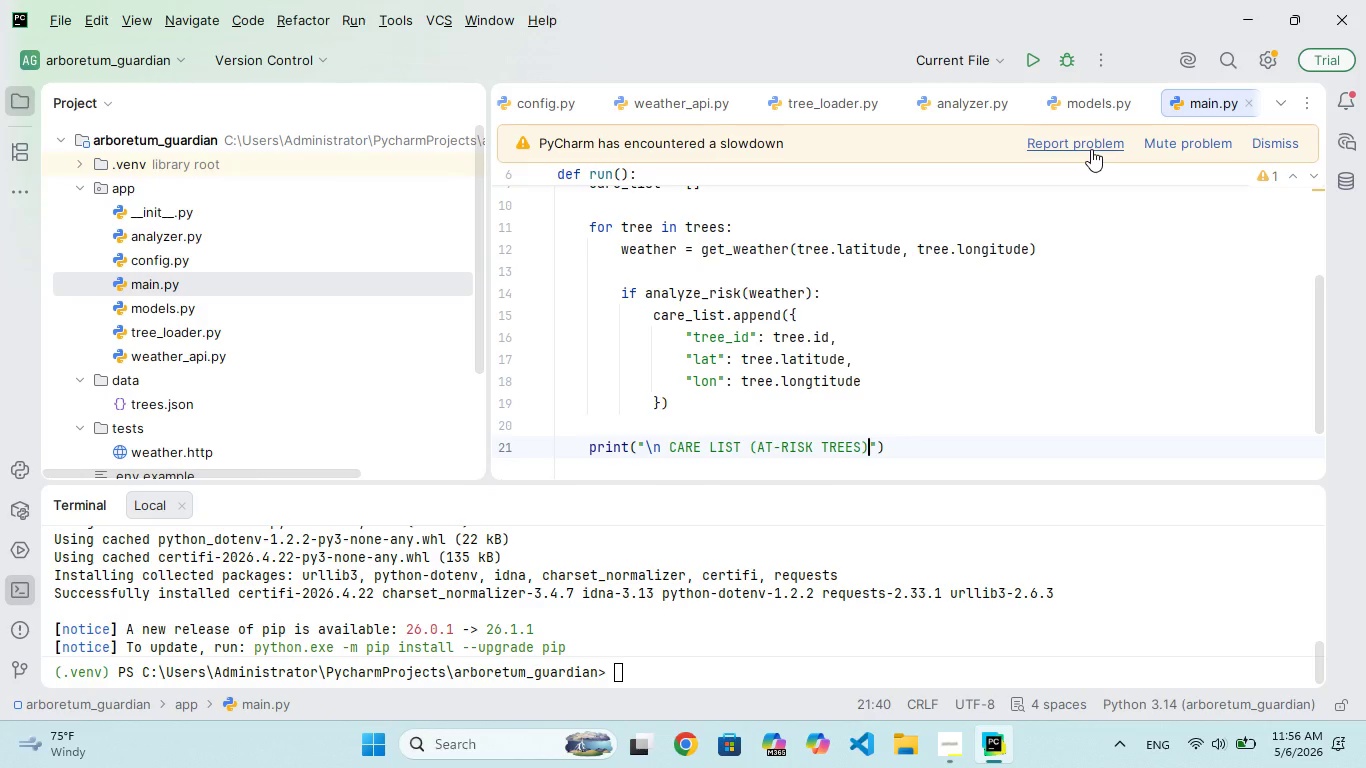 
key(Shift+Semicolon)
 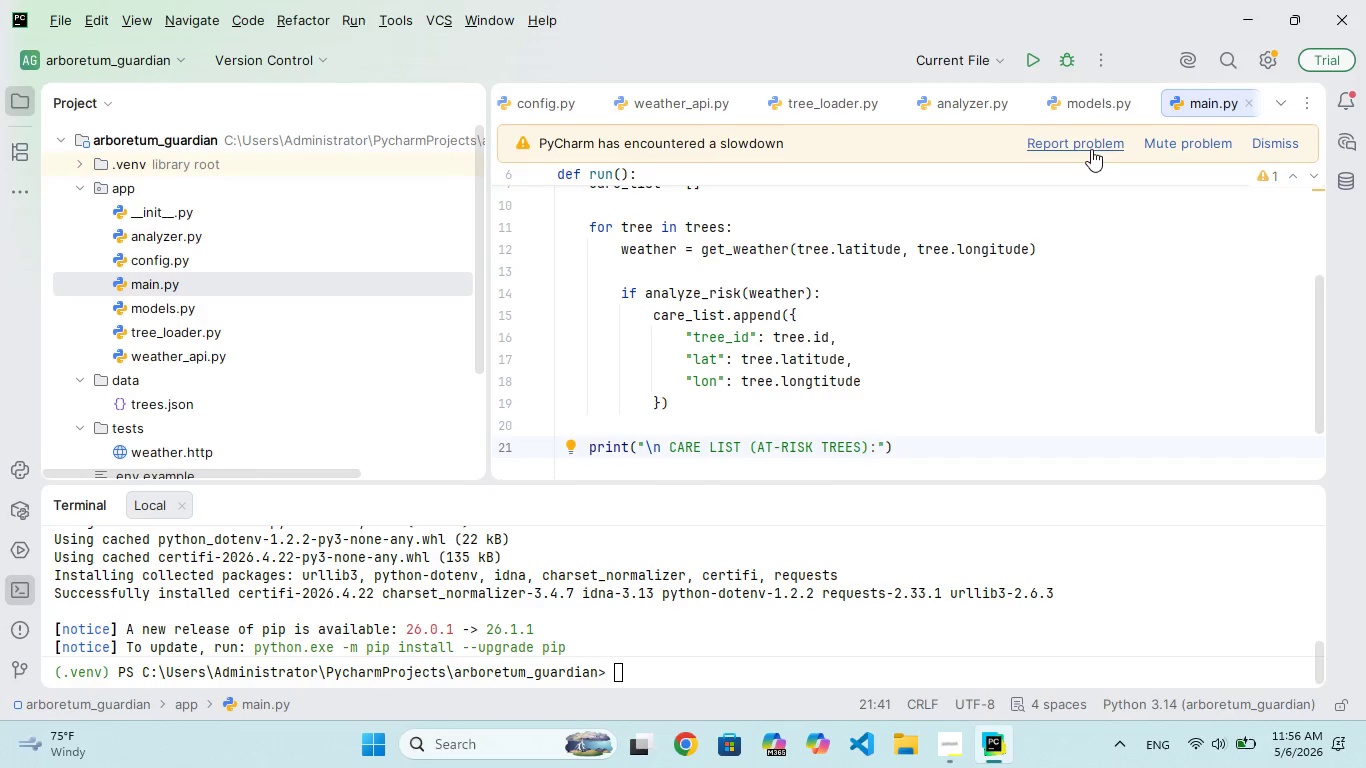 
key(Backslash)
 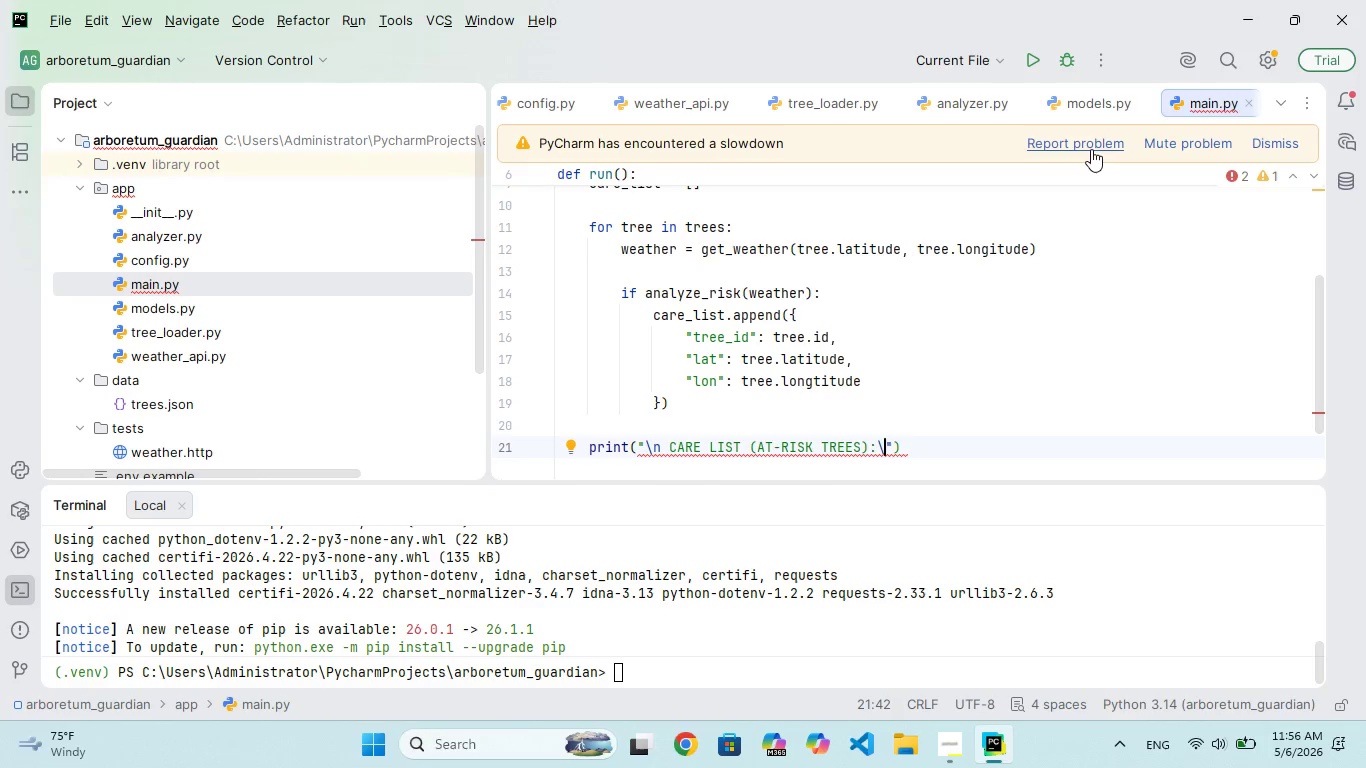 
key(N)
 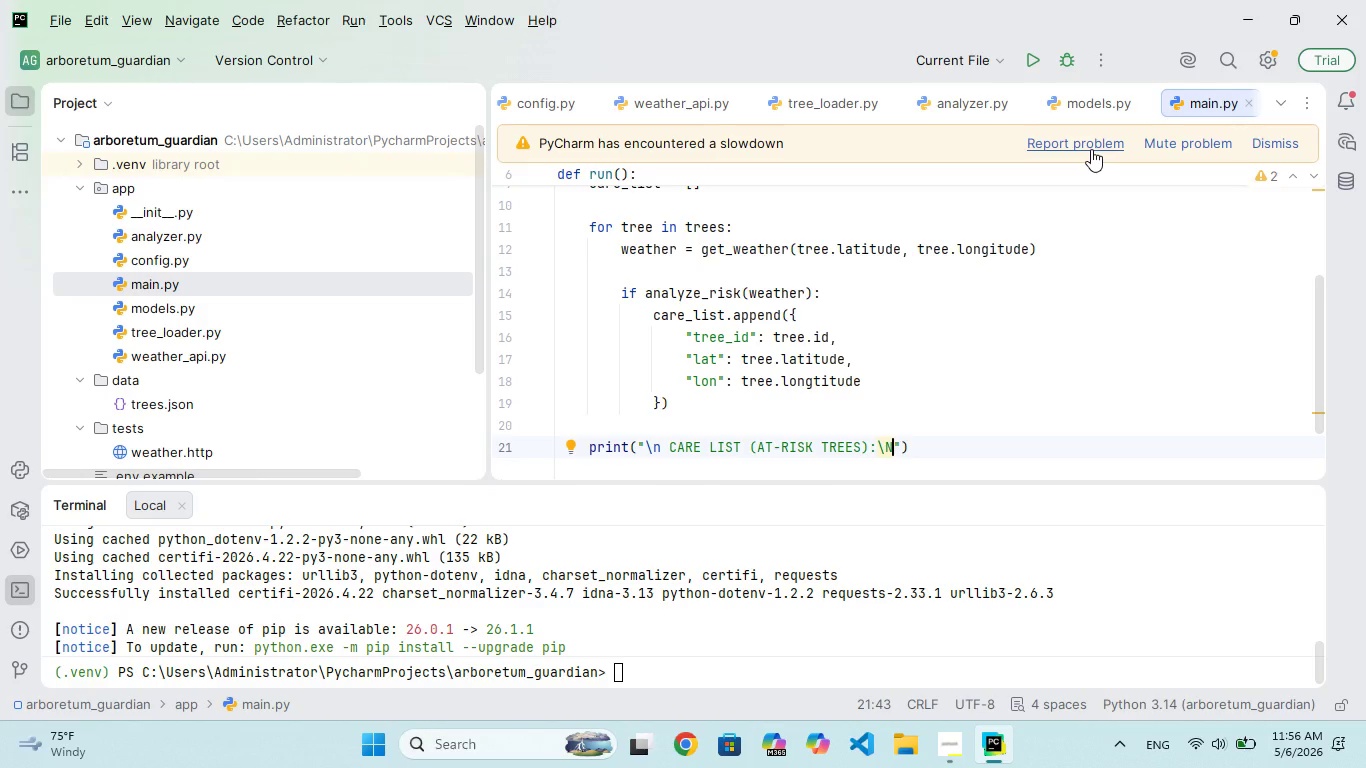 
key(Backspace)
 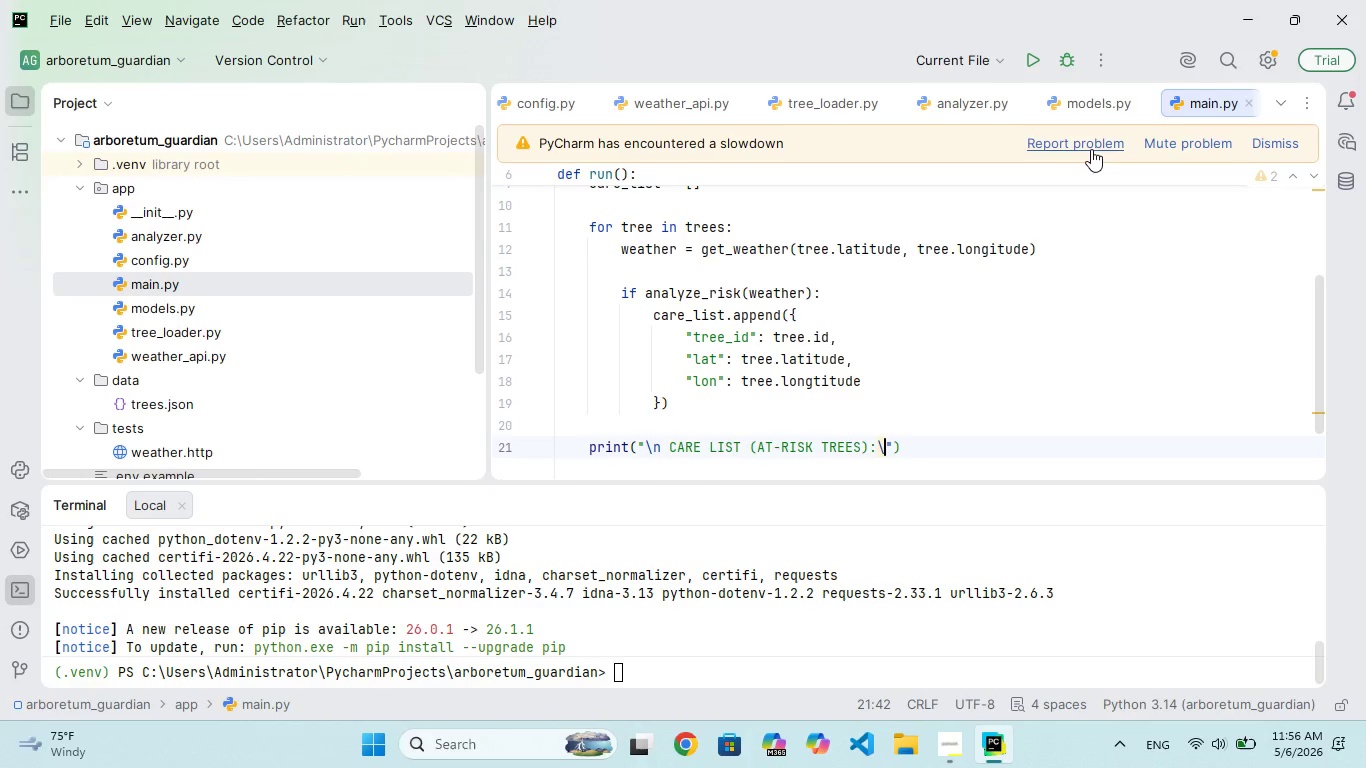 
key(CapsLock)
 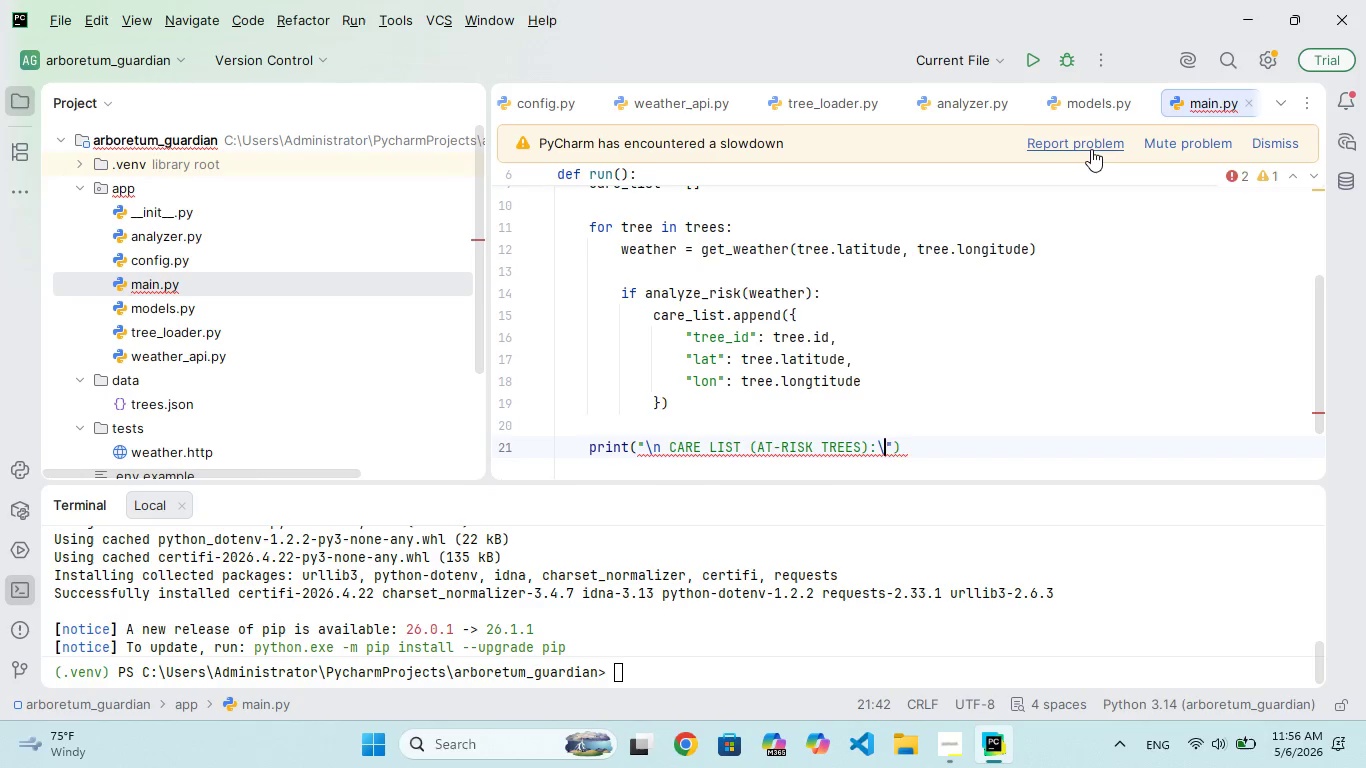 
key(N)
 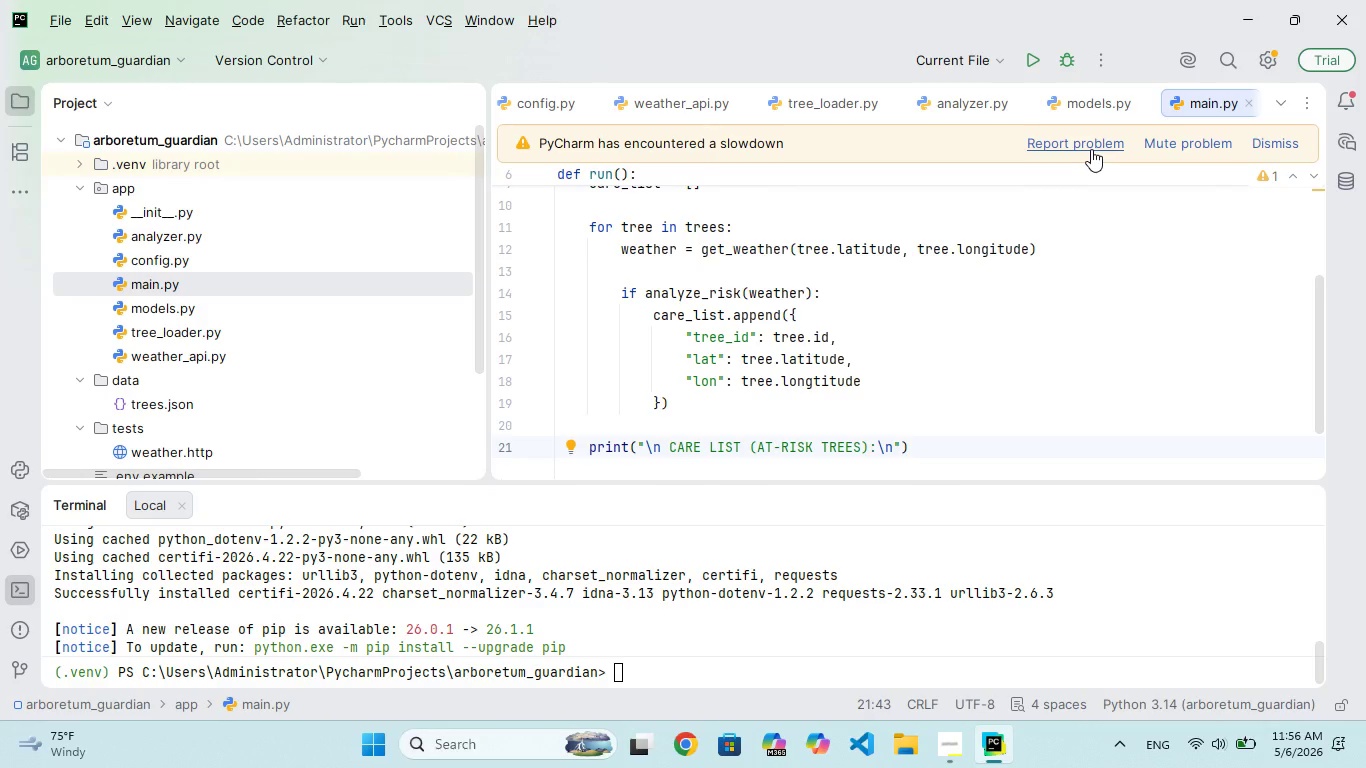 
wait(19.97)
 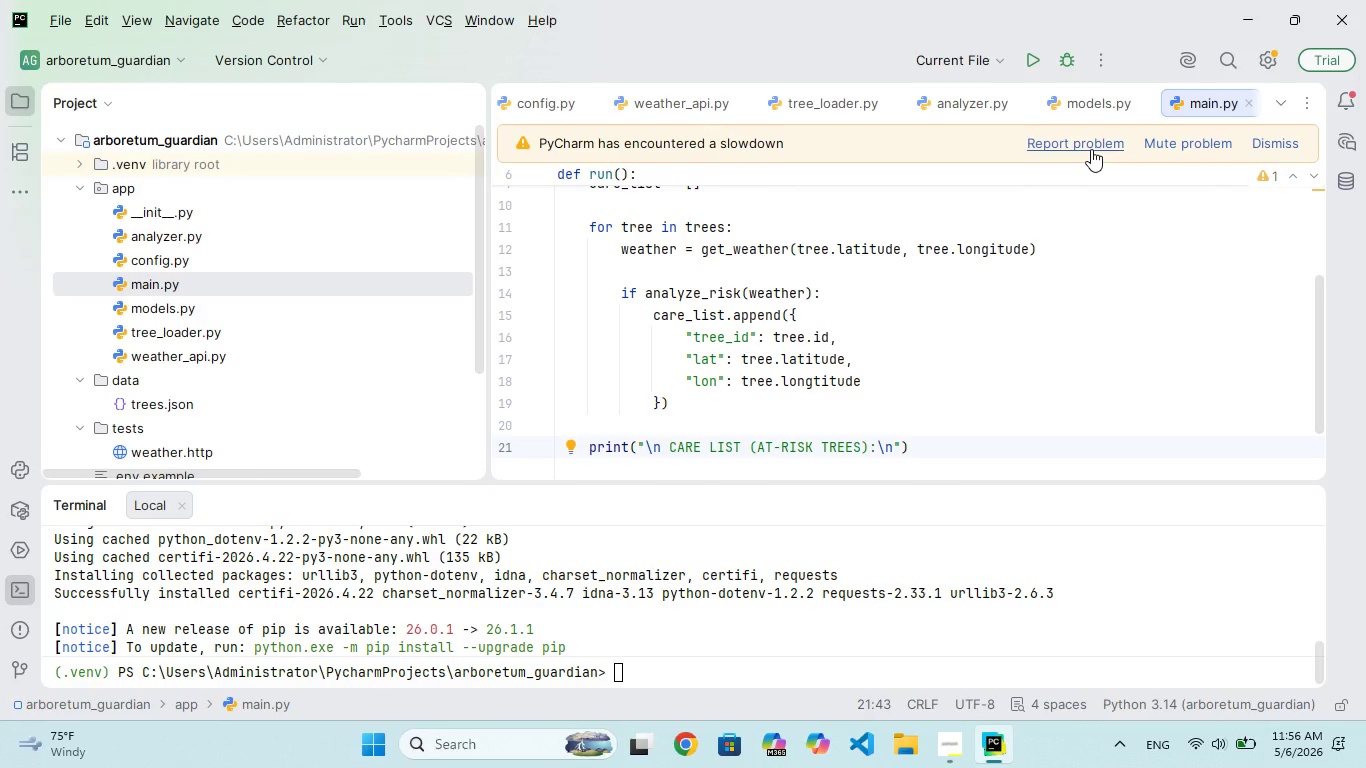 
key(ArrowRight)
 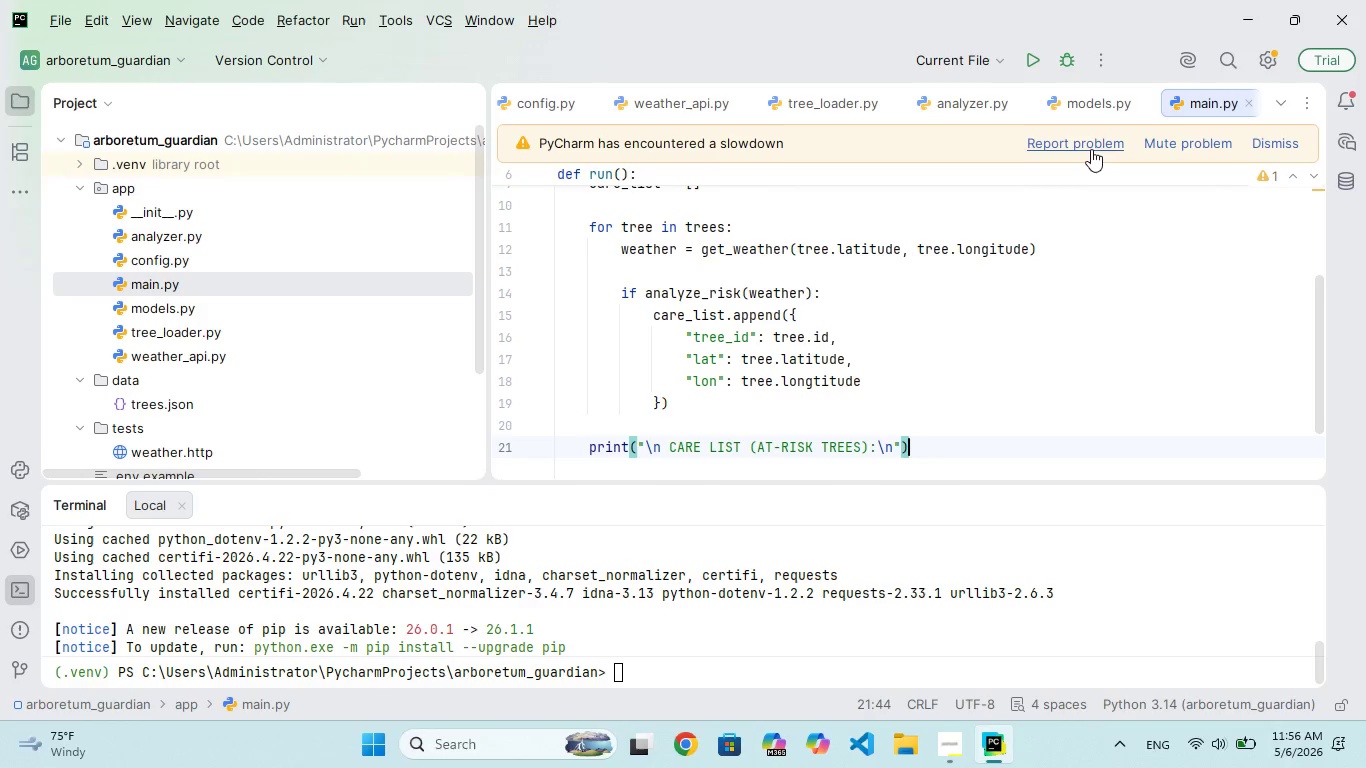 
key(ArrowRight)
 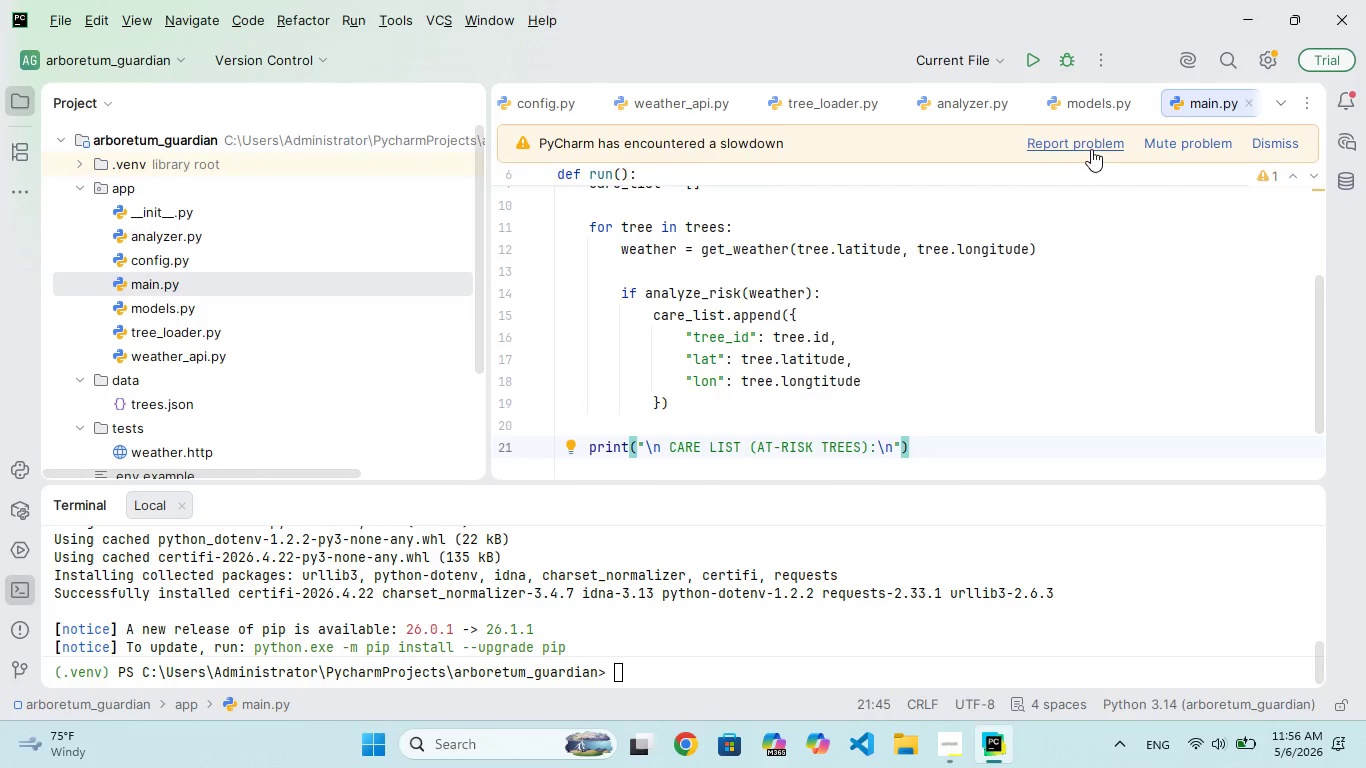 
key(Enter)
 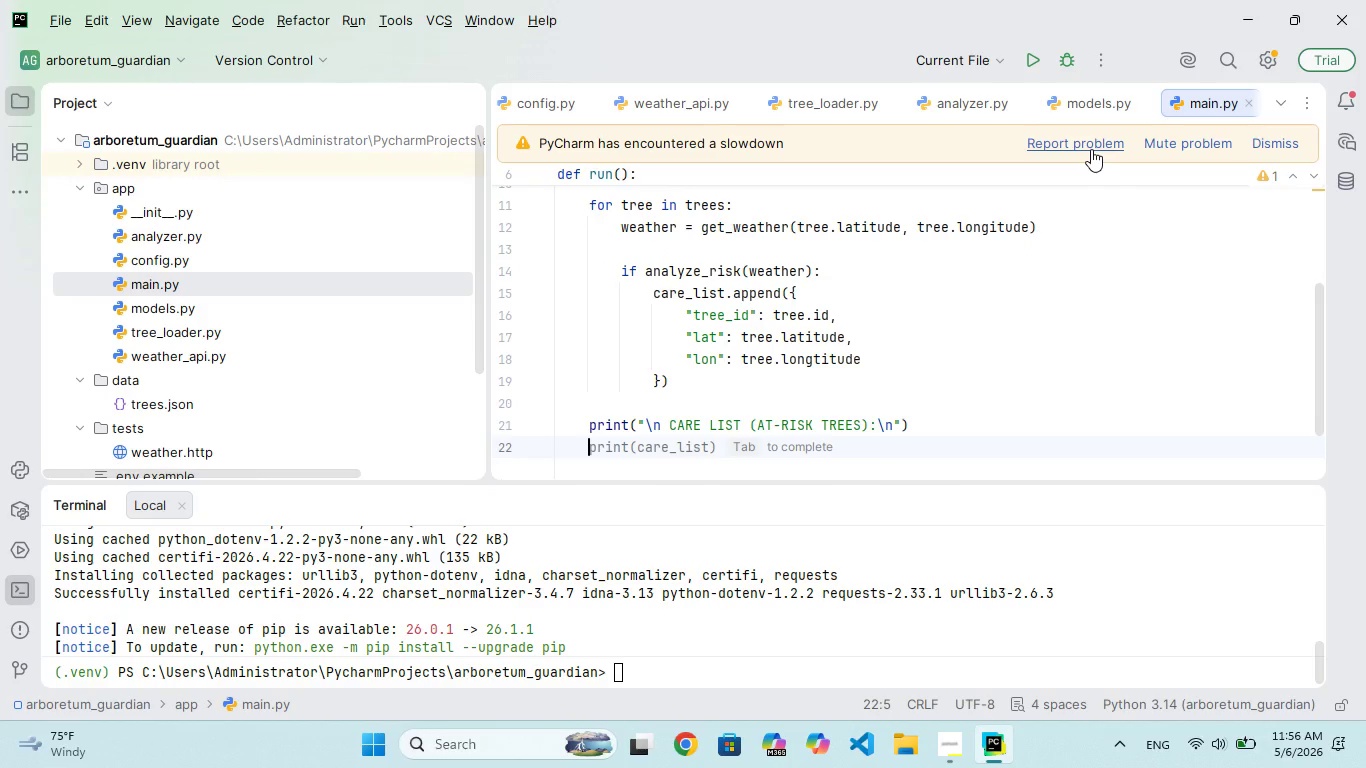 
key(Enter)
 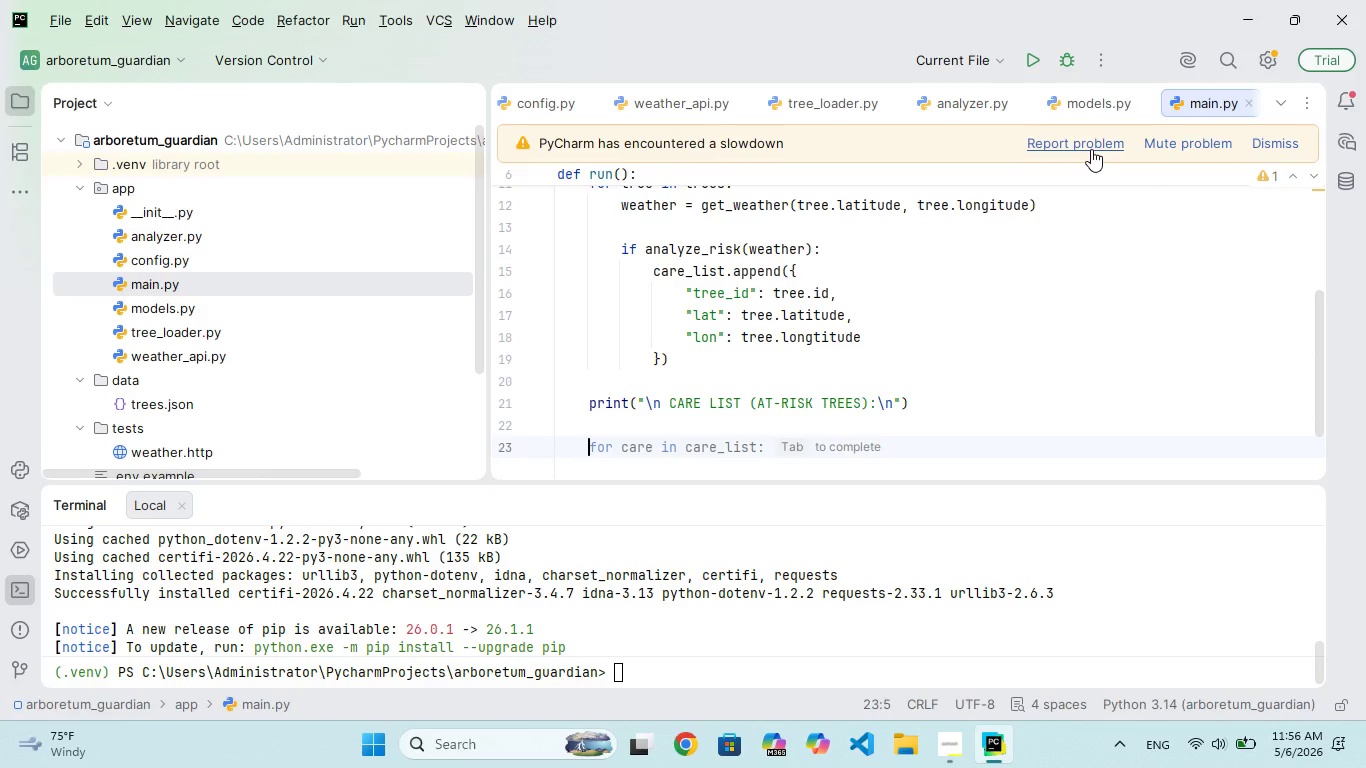 
type(for itm imn)
key(Backspace)
key(Backspace)
type(n care_lit:)
 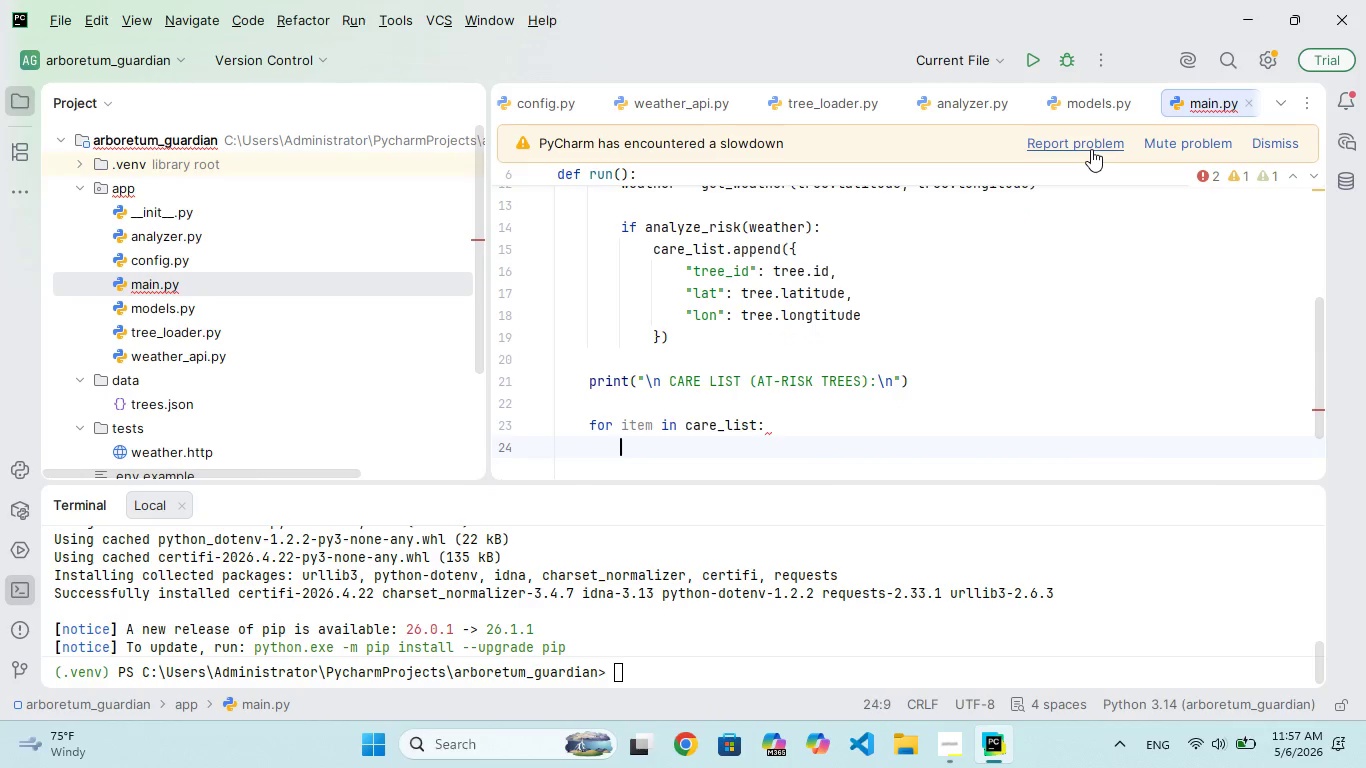 
hold_key(key=S, duration=0.41)
 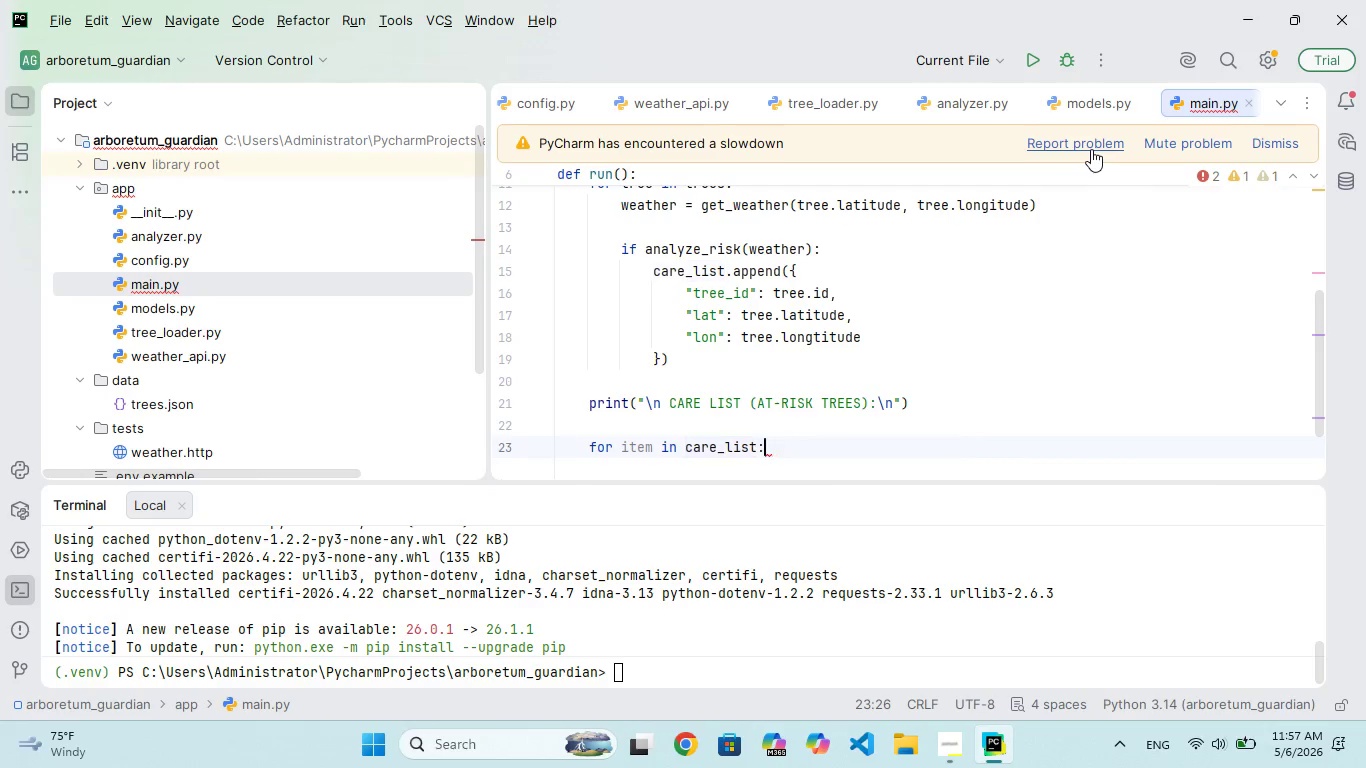 
key(Enter)
 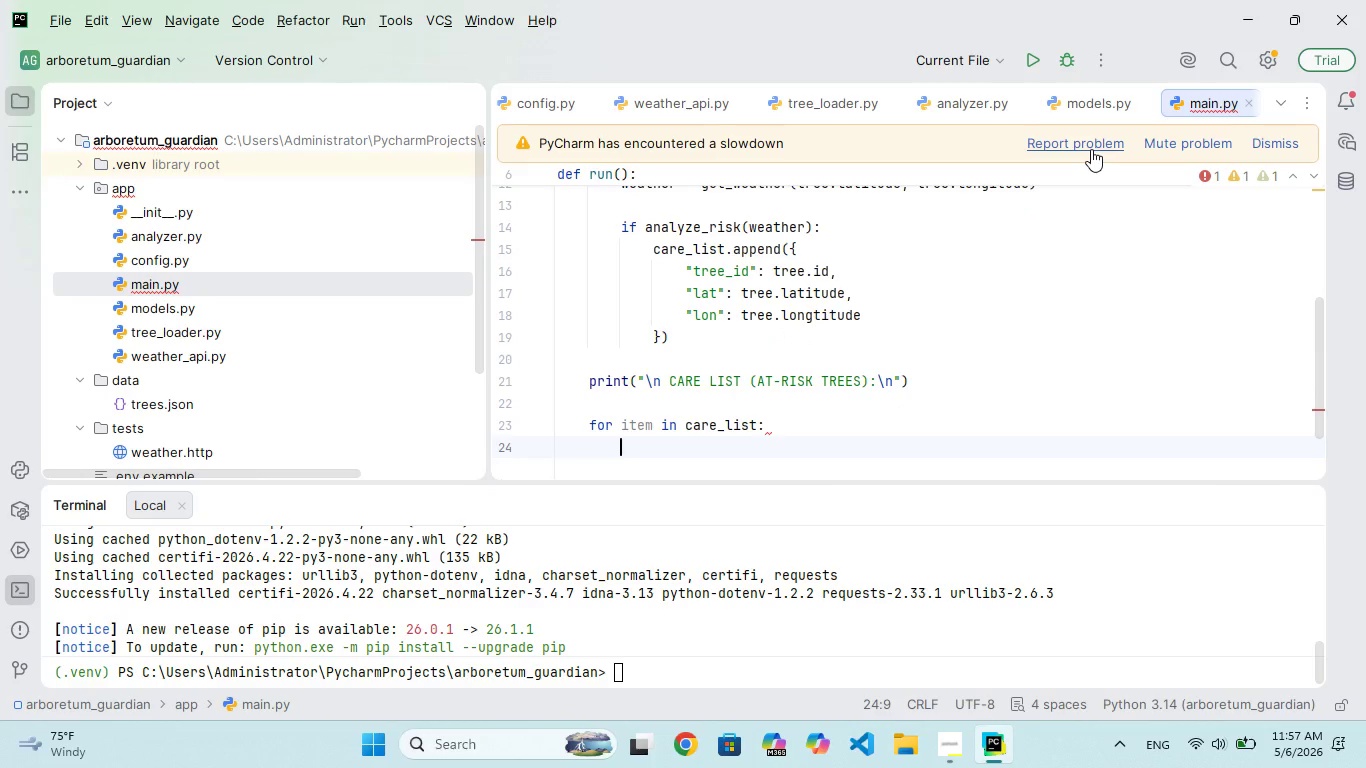 
type(print(im)
 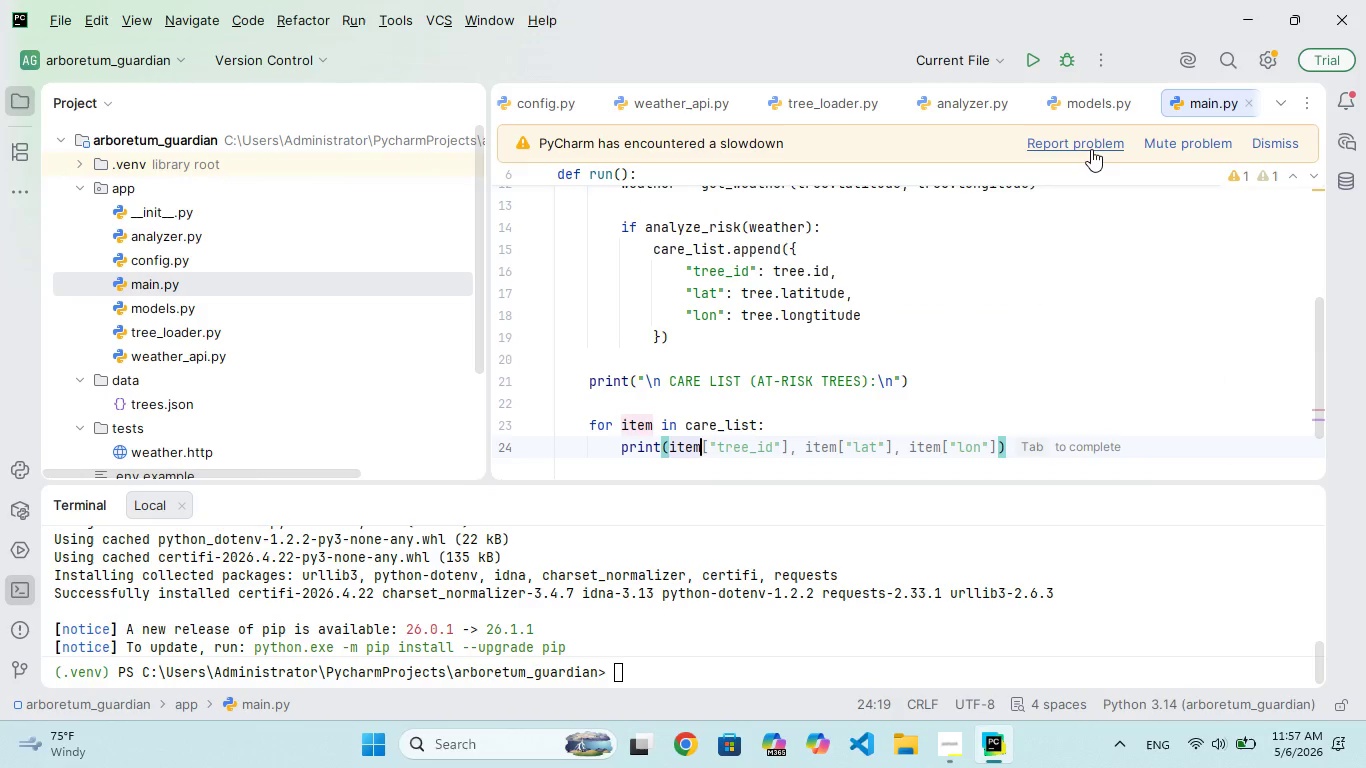 
 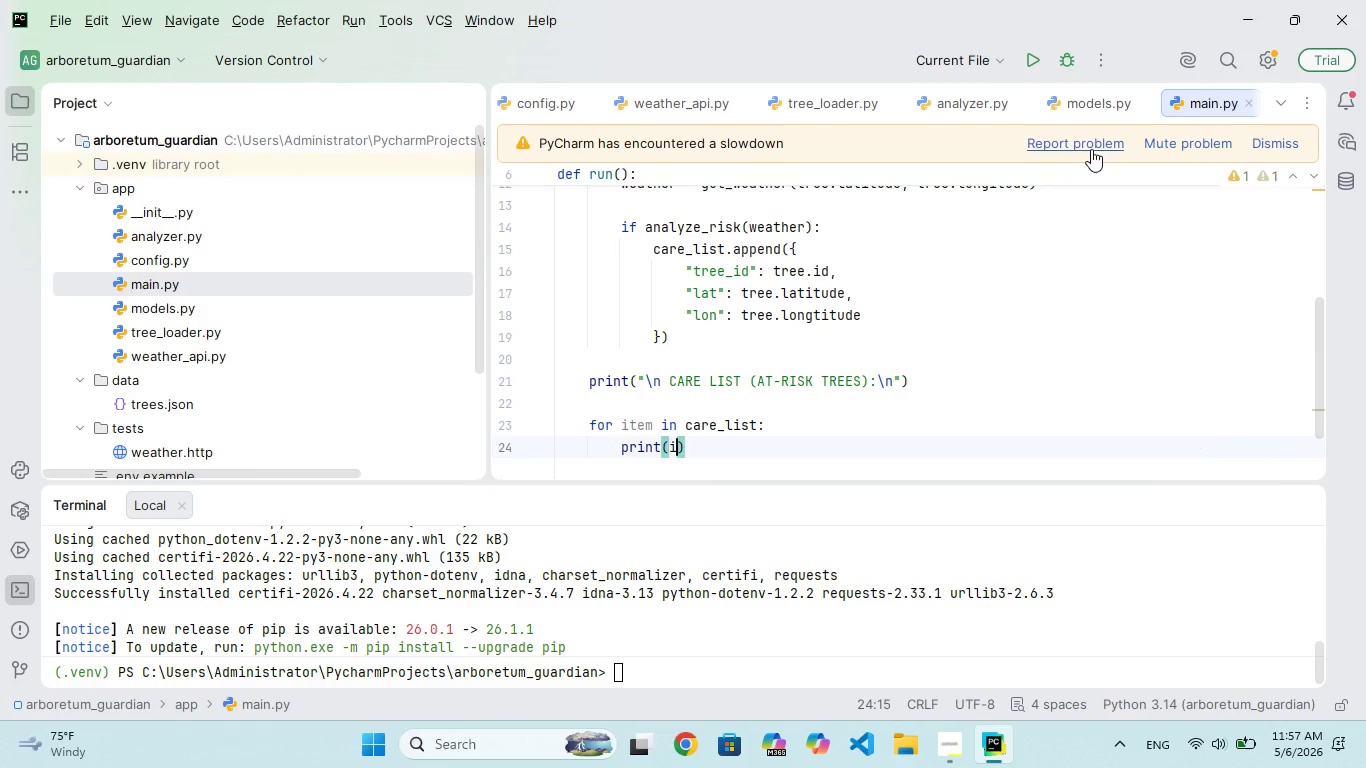 
hold_key(key=E, duration=0.34)
 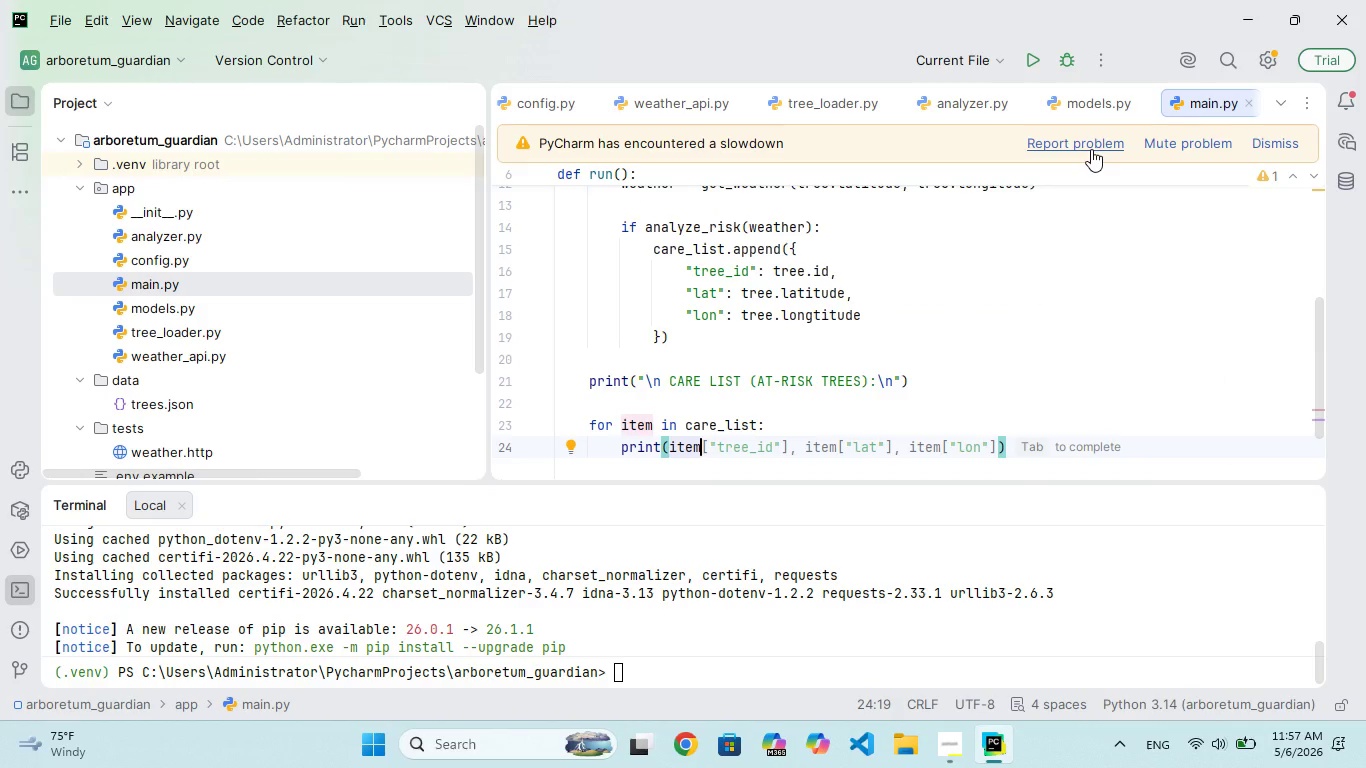 
key(ArrowRight)
 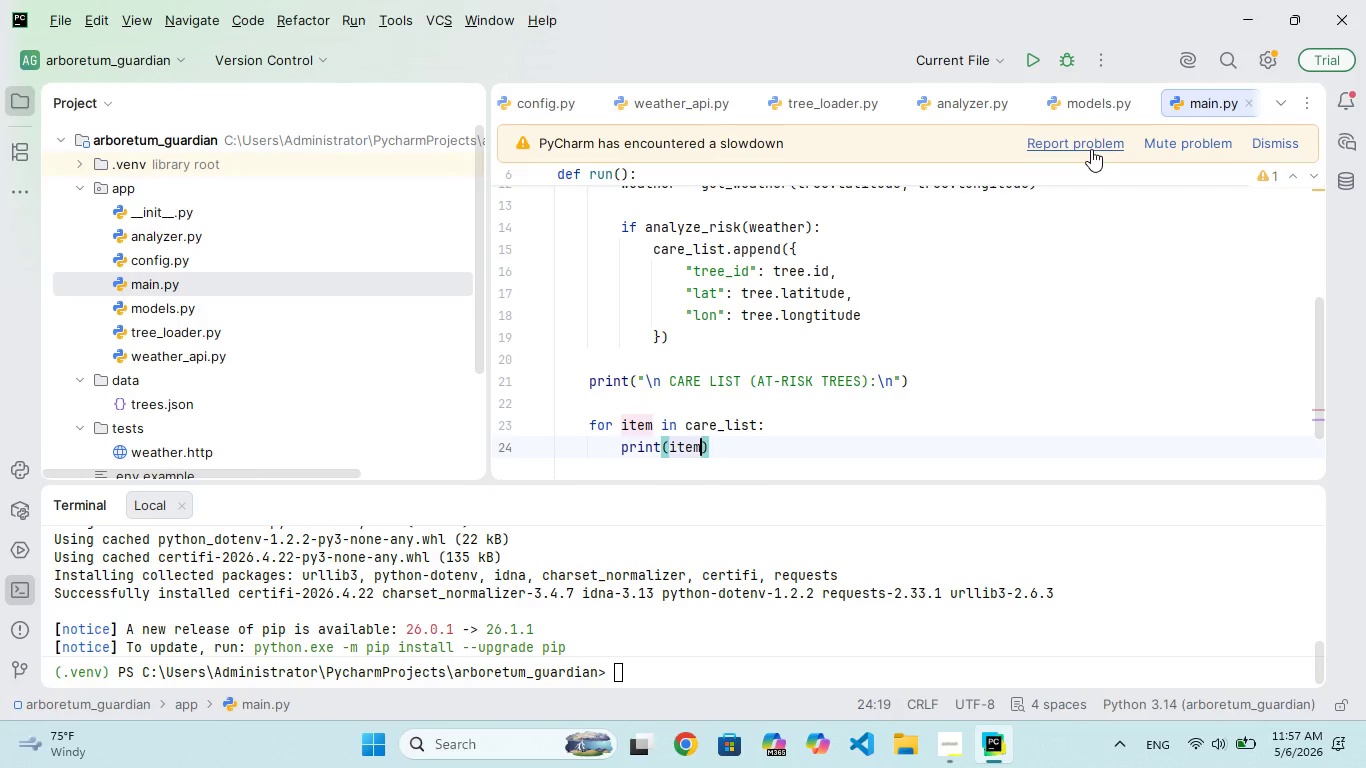 
key(ArrowRight)
 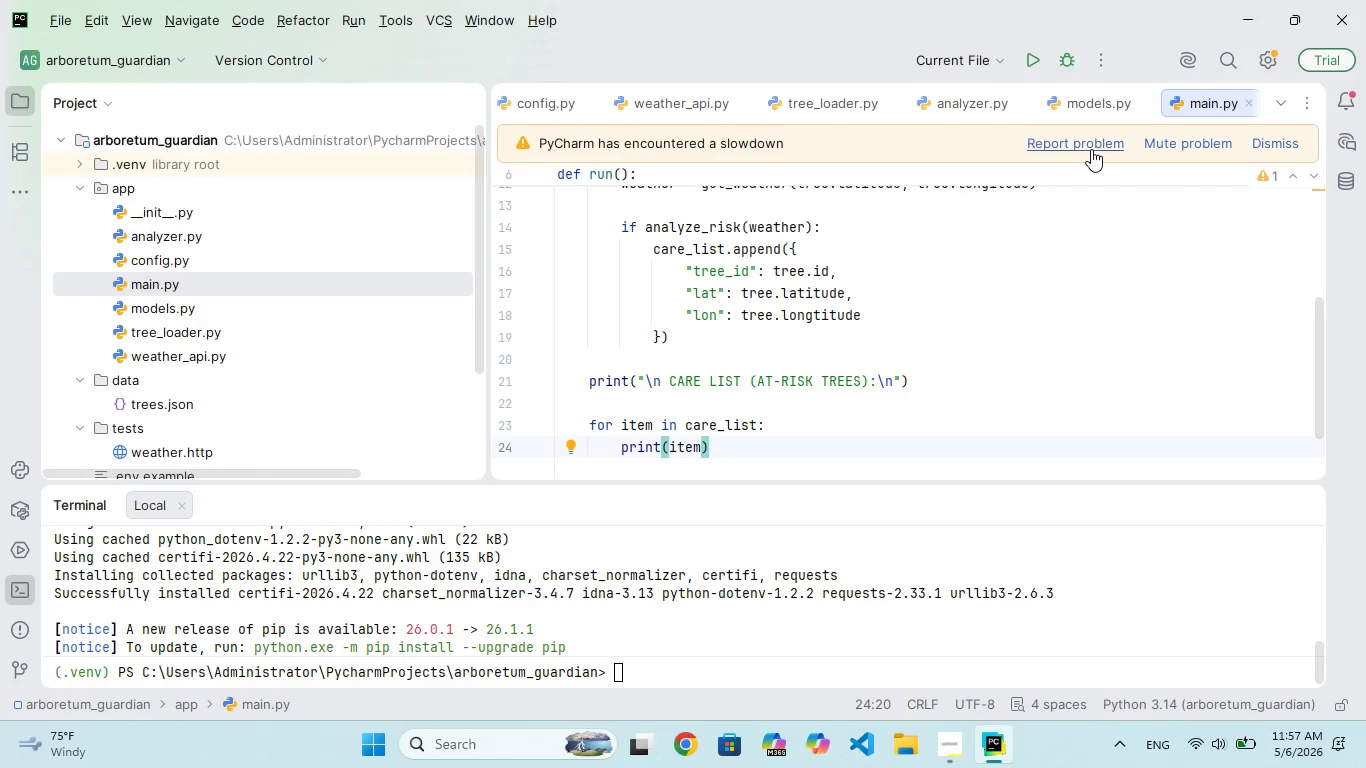 
key(Enter)
 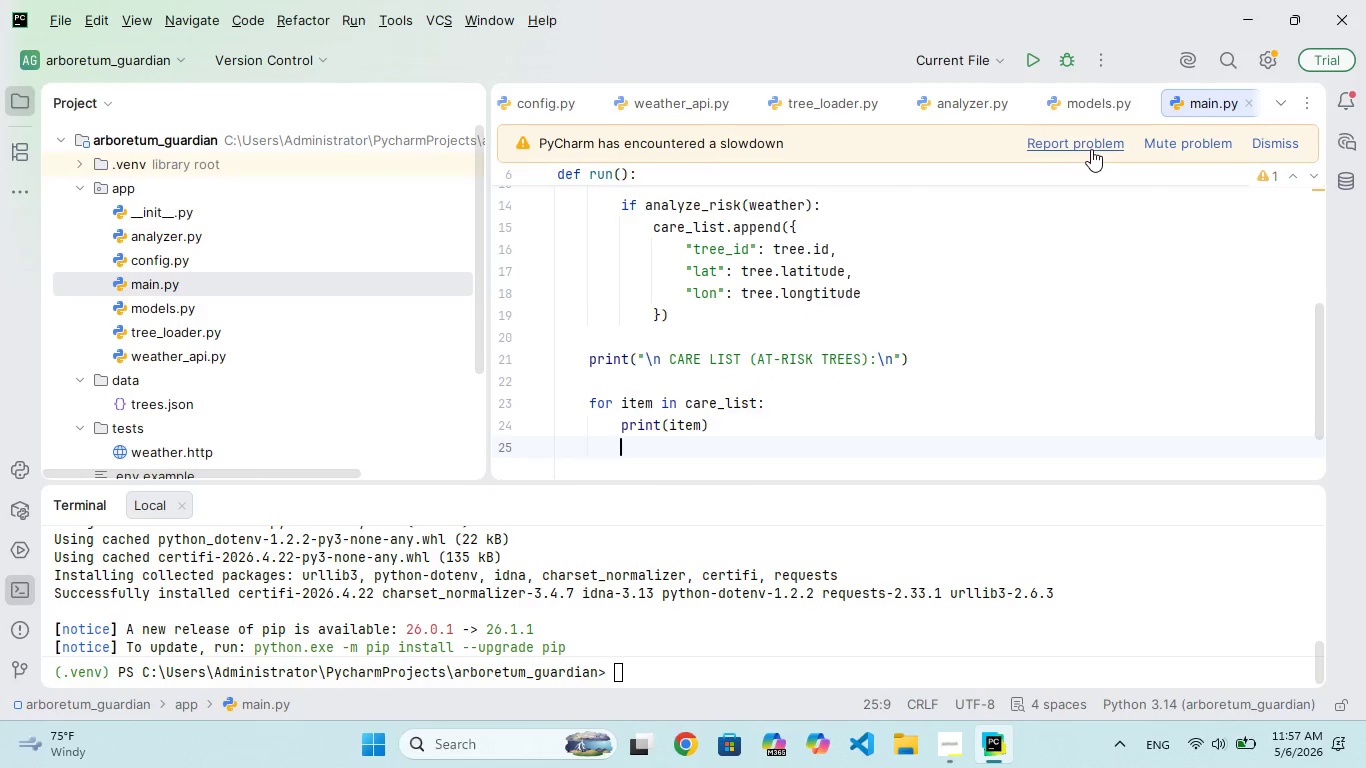 
key(Enter)
 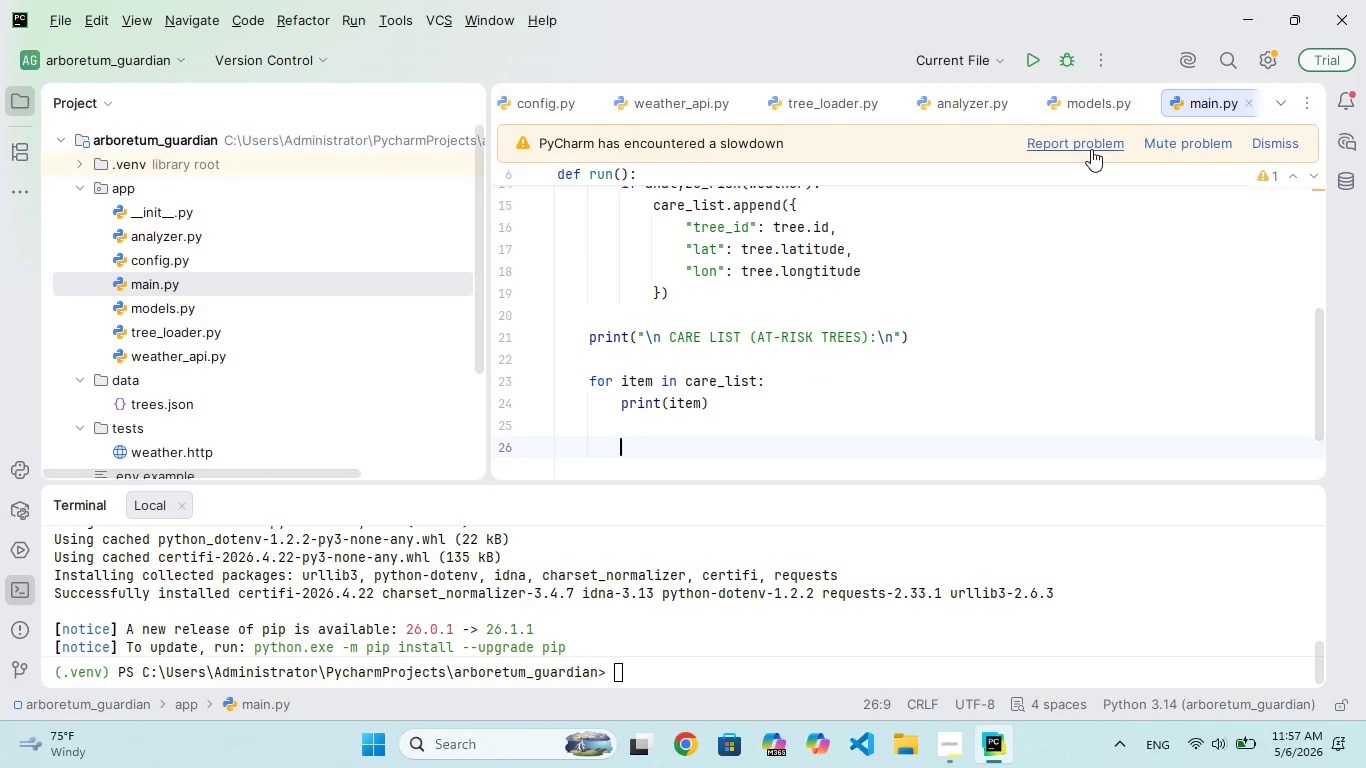 
key(Backspace)
key(Backspace)
type(if __nme__ == "__main"")
key(Backspace)
key(Backspace)
type(__":)
 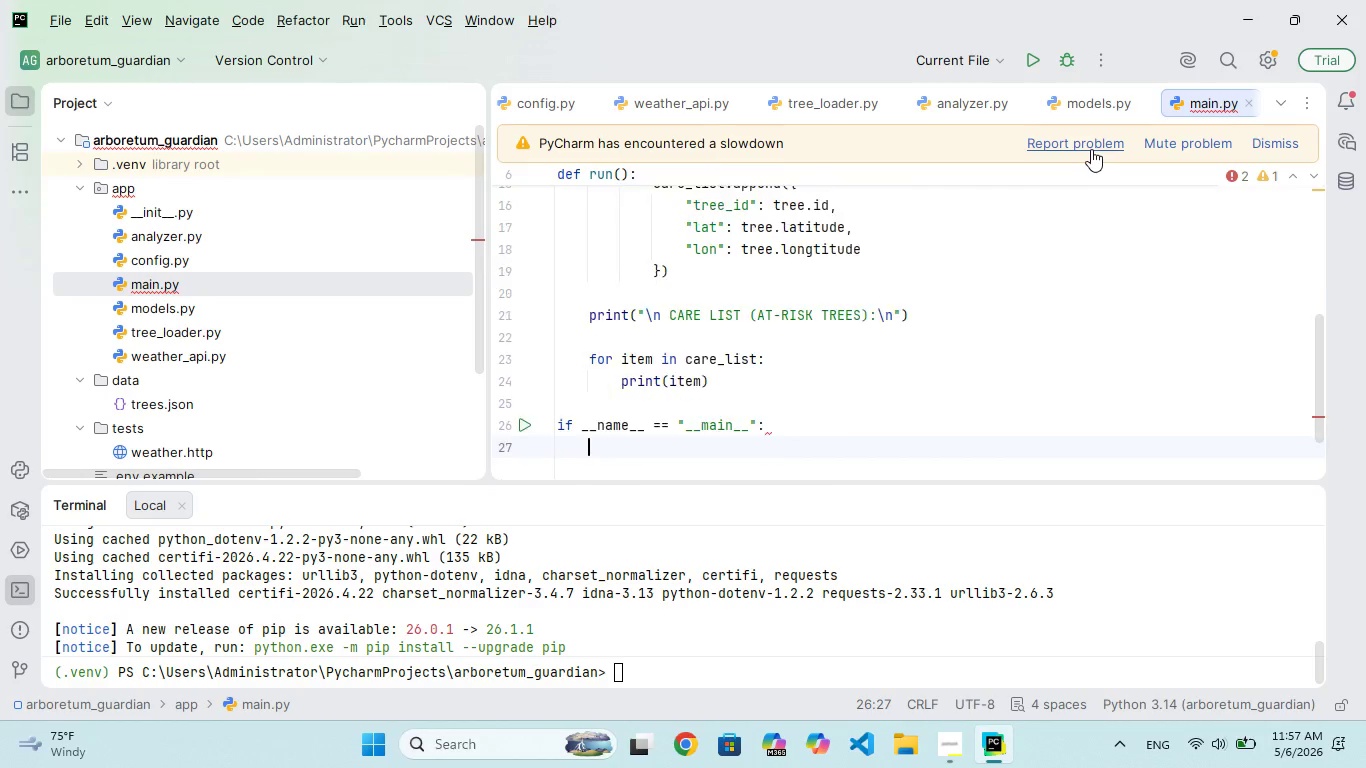 
 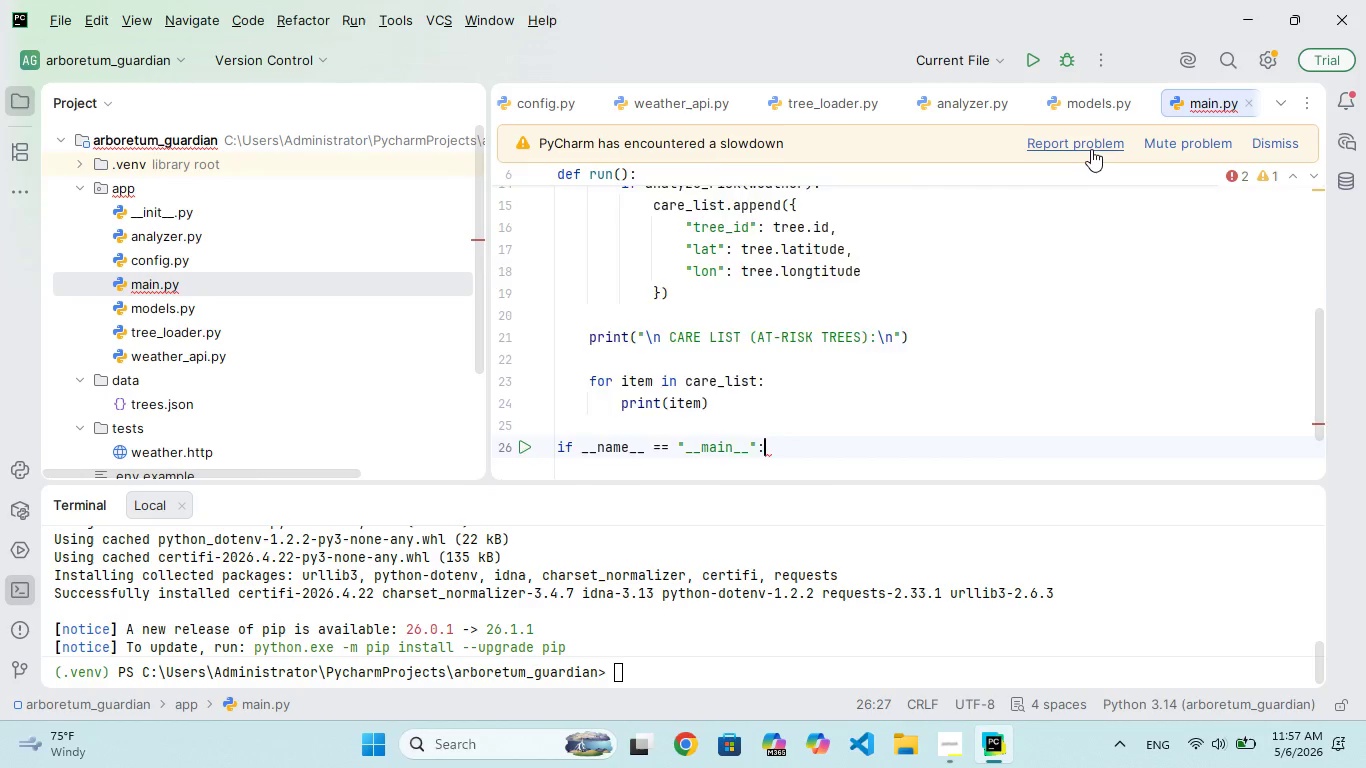 
key(Enter)
 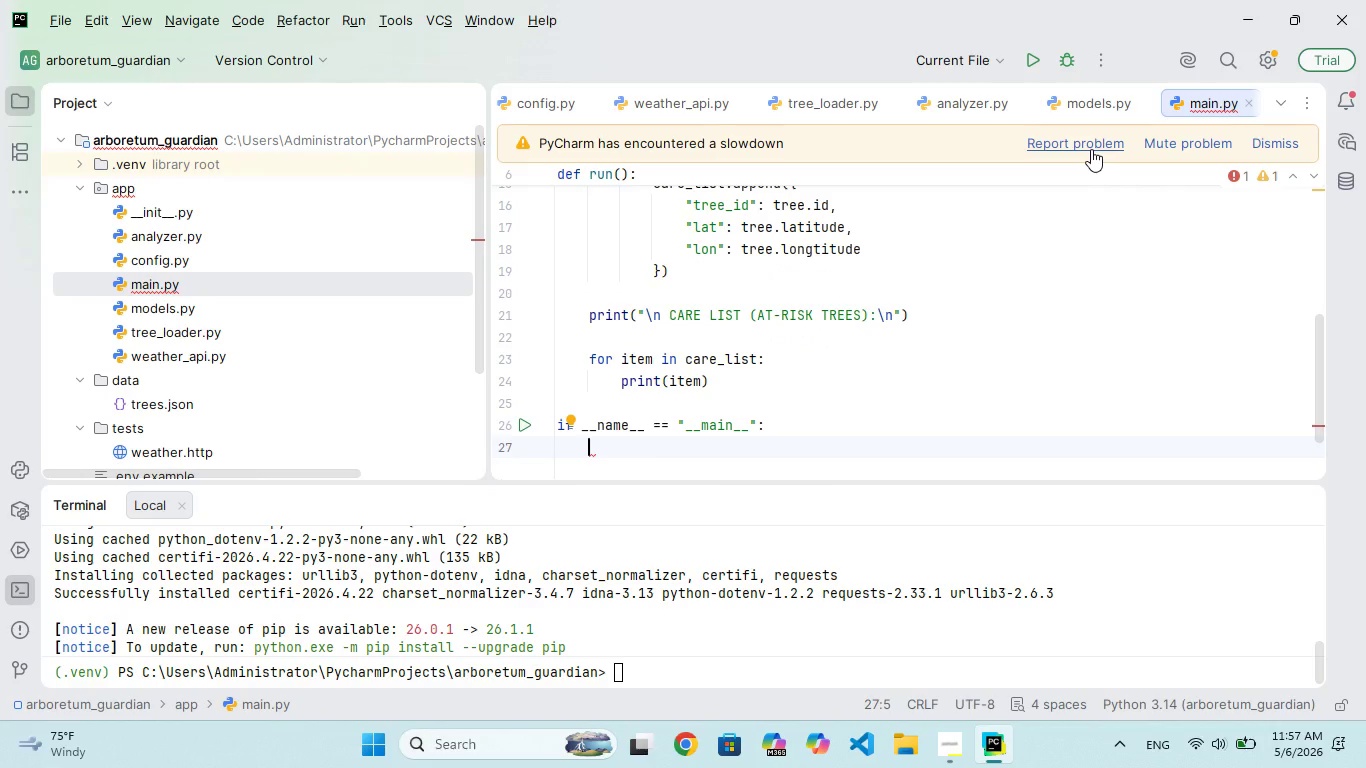 
type(run()
 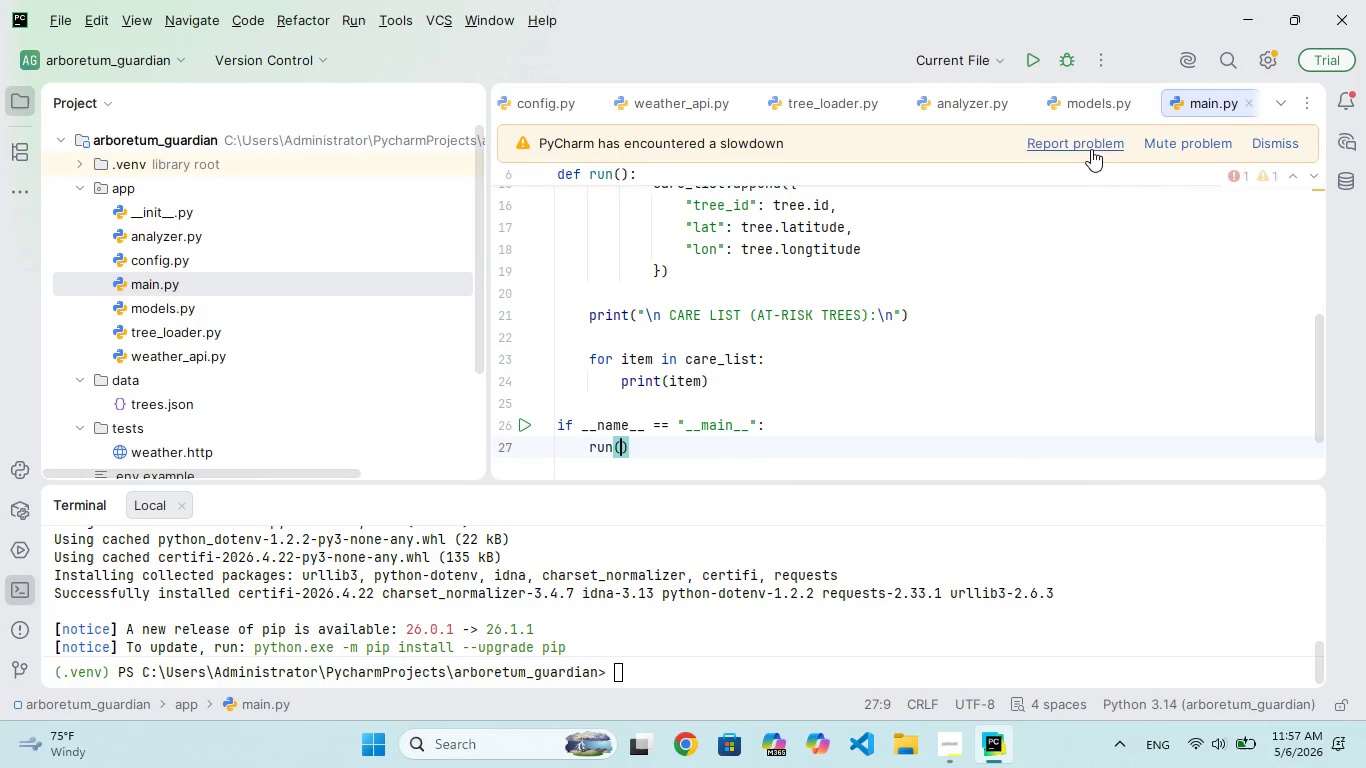 
key(ArrowRight)
 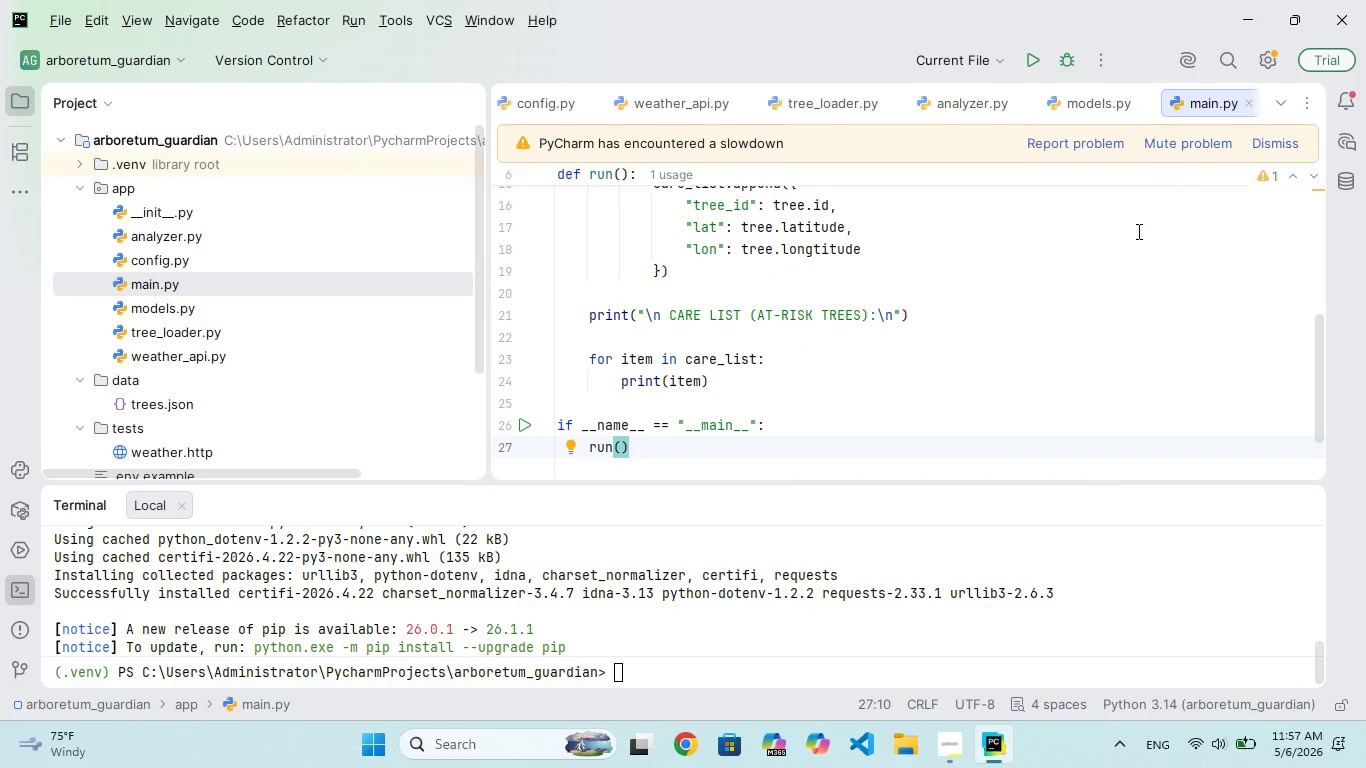 
scroll: coordinate [989, 421], scroll_direction: up, amount: 151.0
 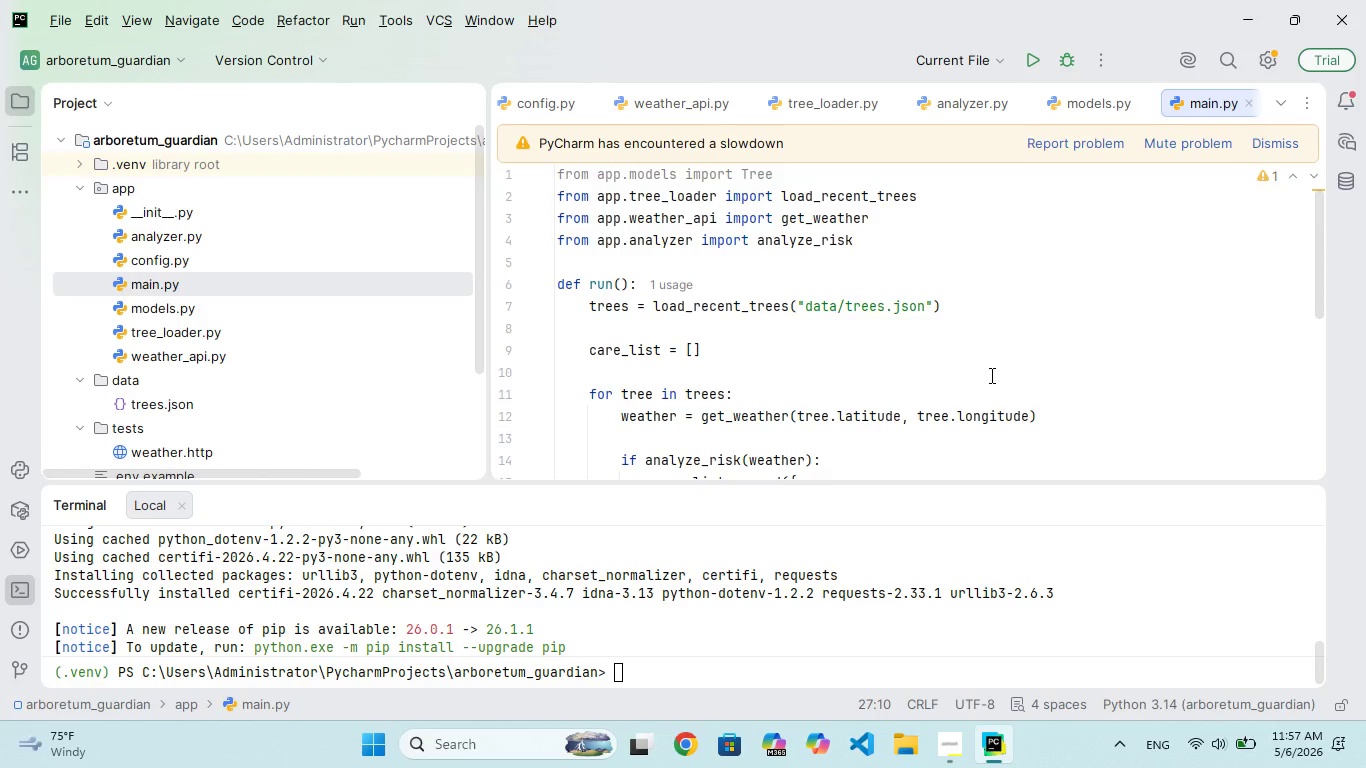 
scroll: coordinate [990, 375], scroll_direction: down, amount: 102.0
 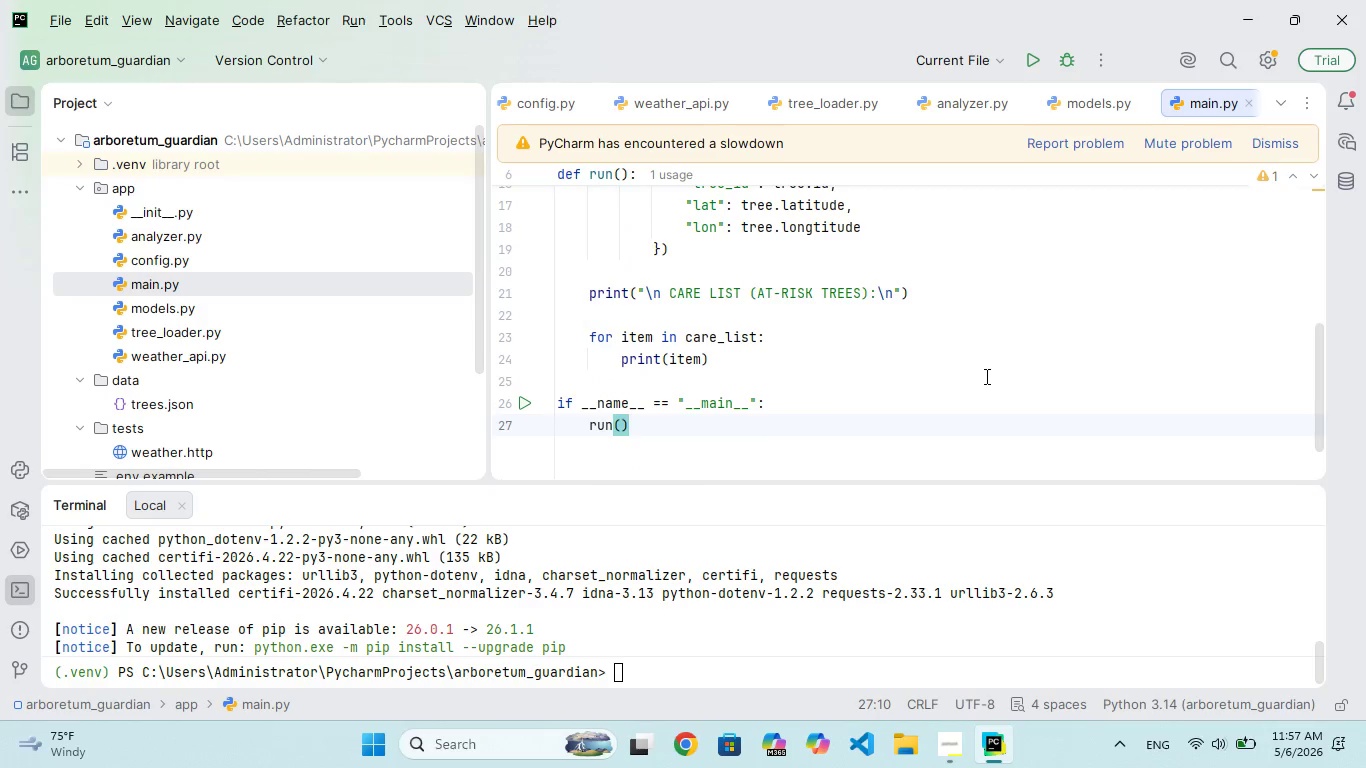 
left_click([985, 376])
 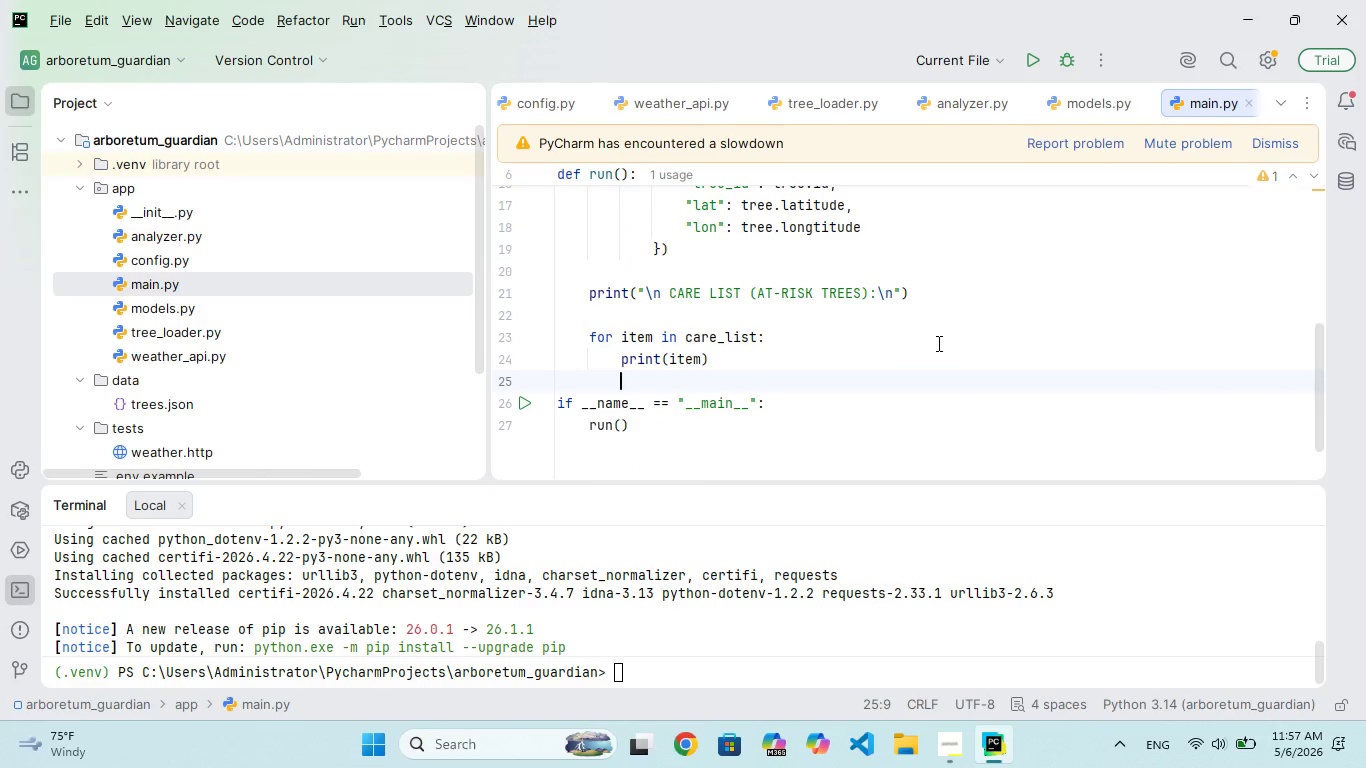 
left_click([937, 343])
 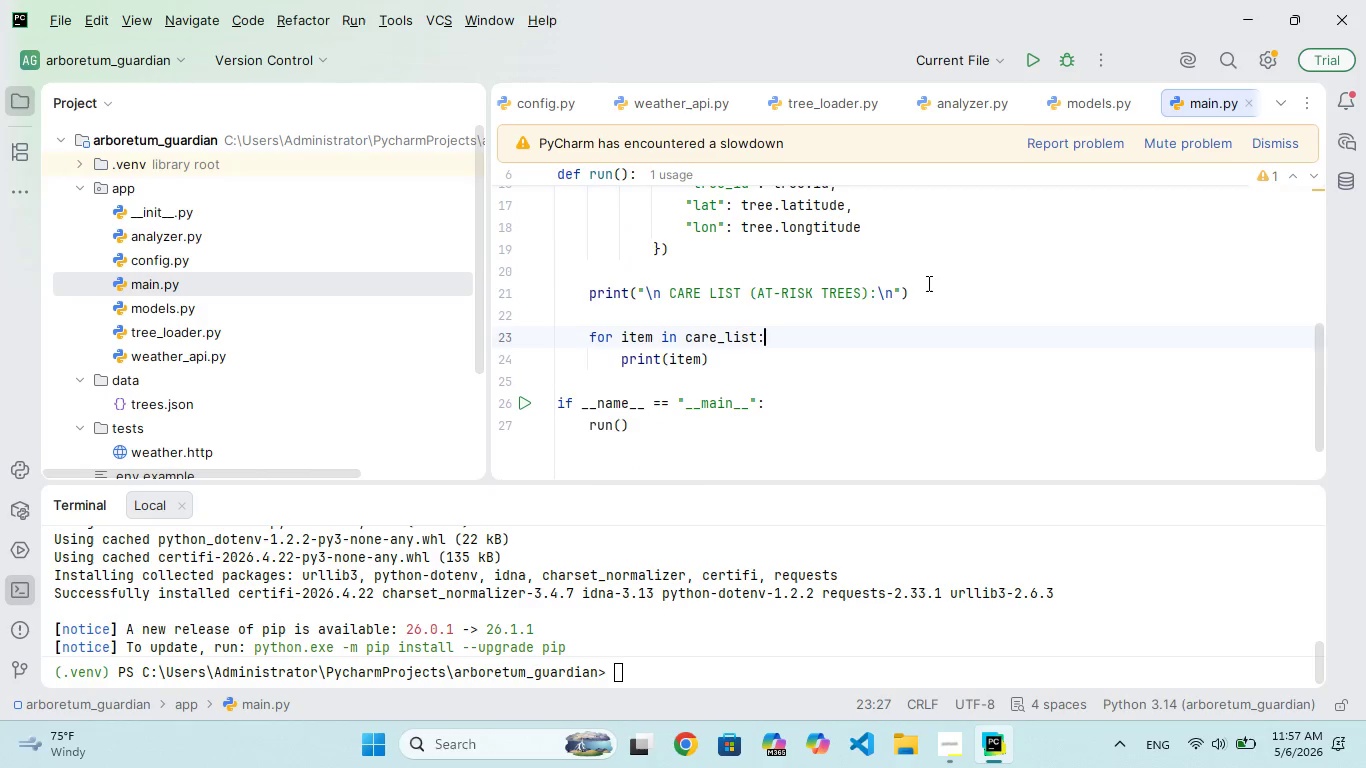 
left_click([928, 284])
 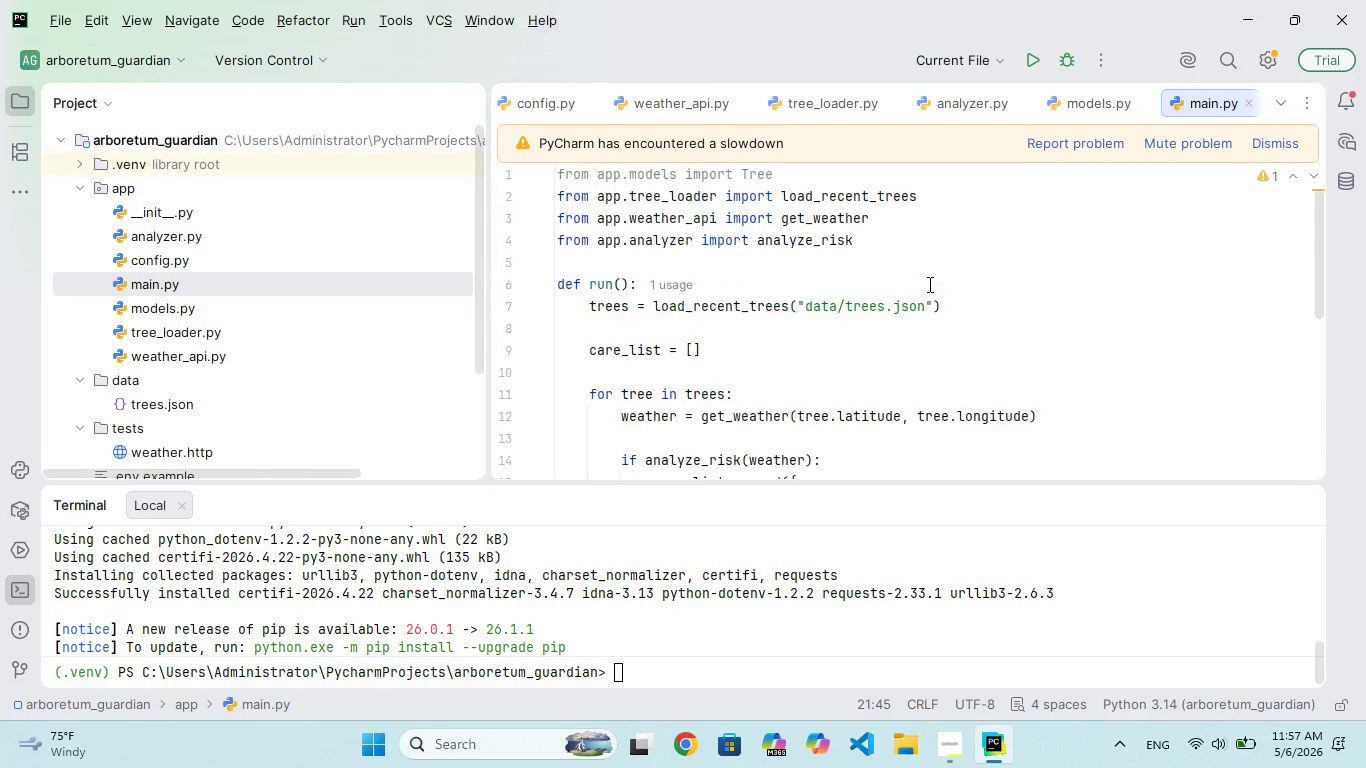 
scroll: coordinate [928, 284], scroll_direction: up, amount: 103.0
 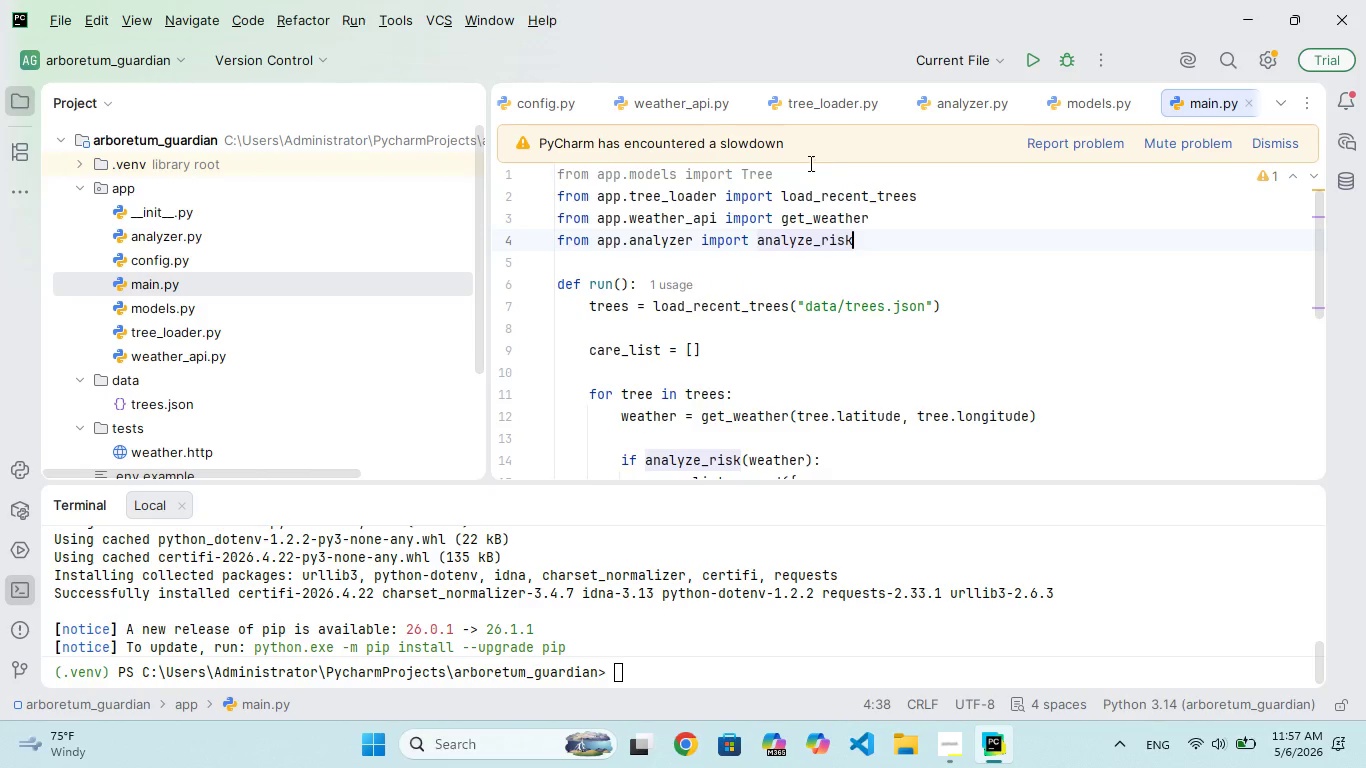 
left_click([808, 164])
 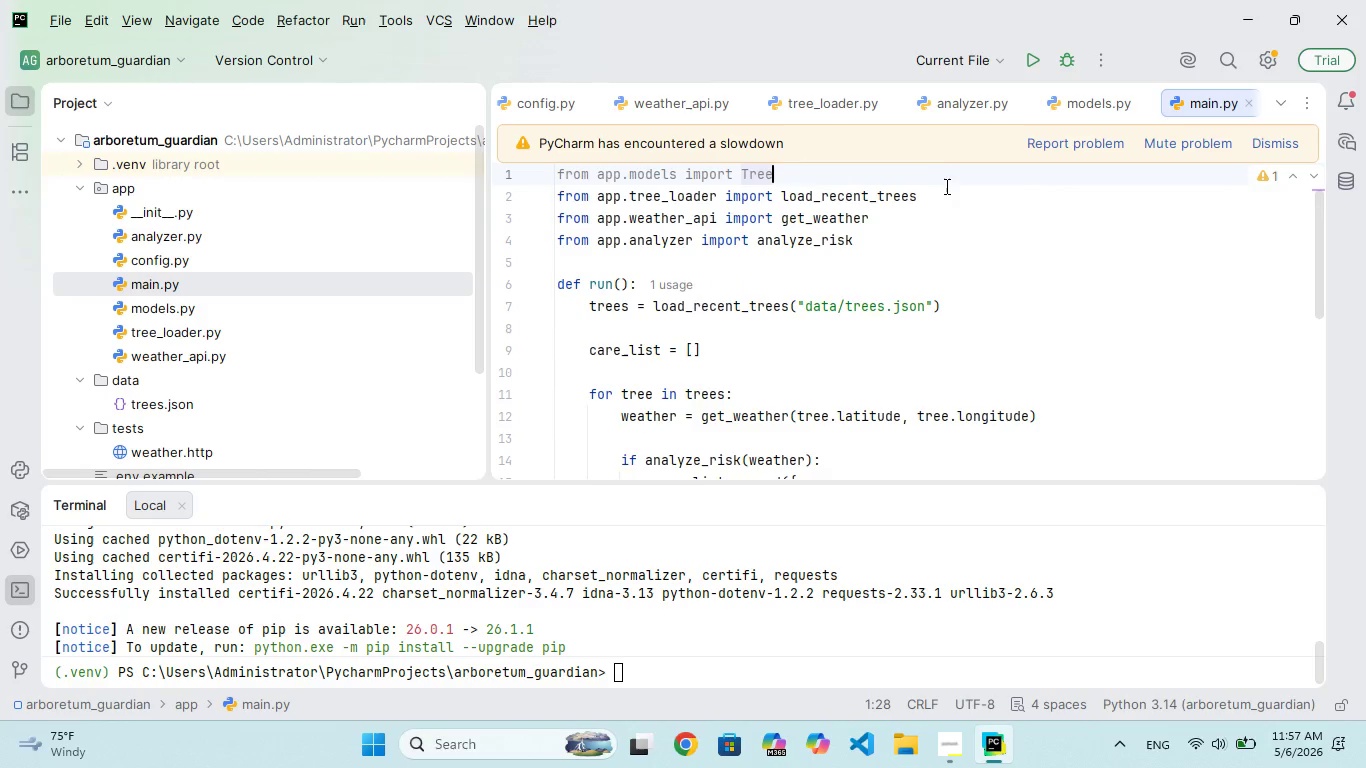 
left_click([946, 188])
 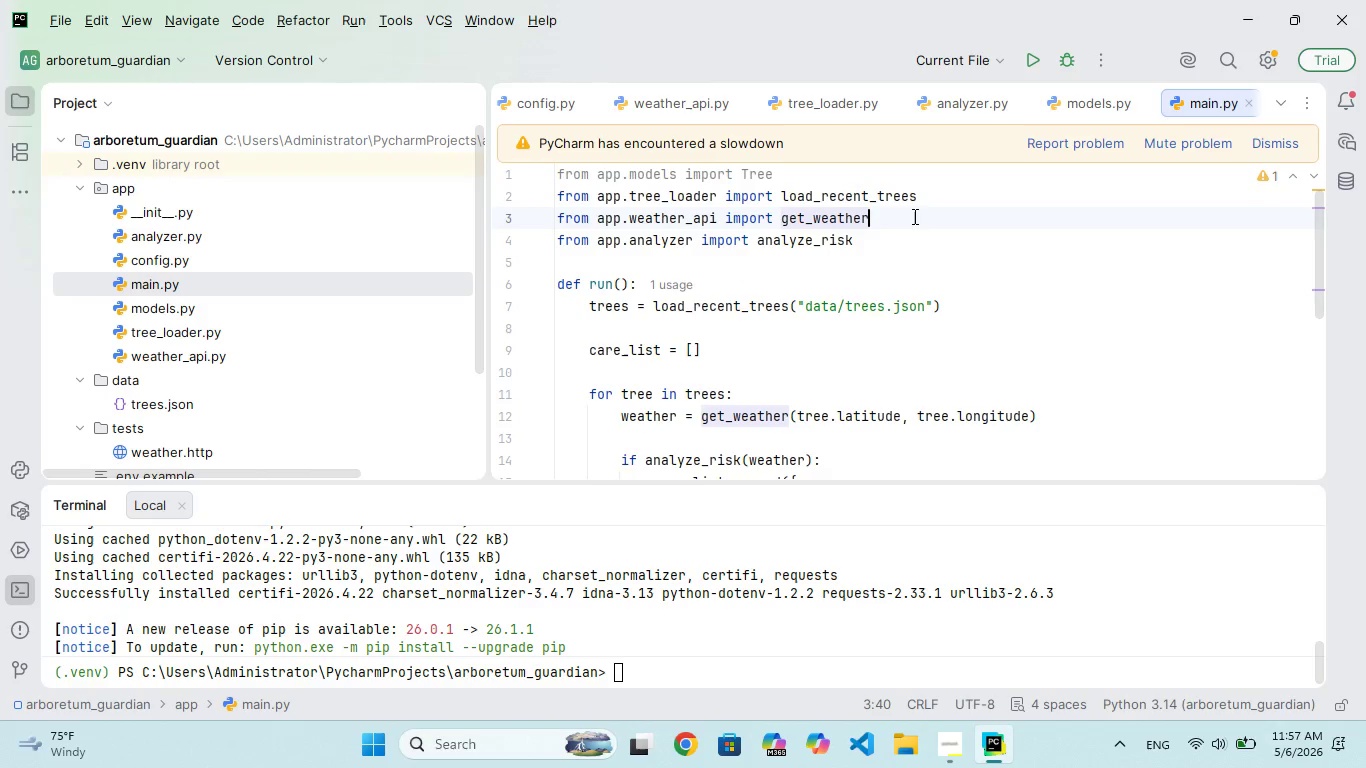 
left_click([903, 229])
 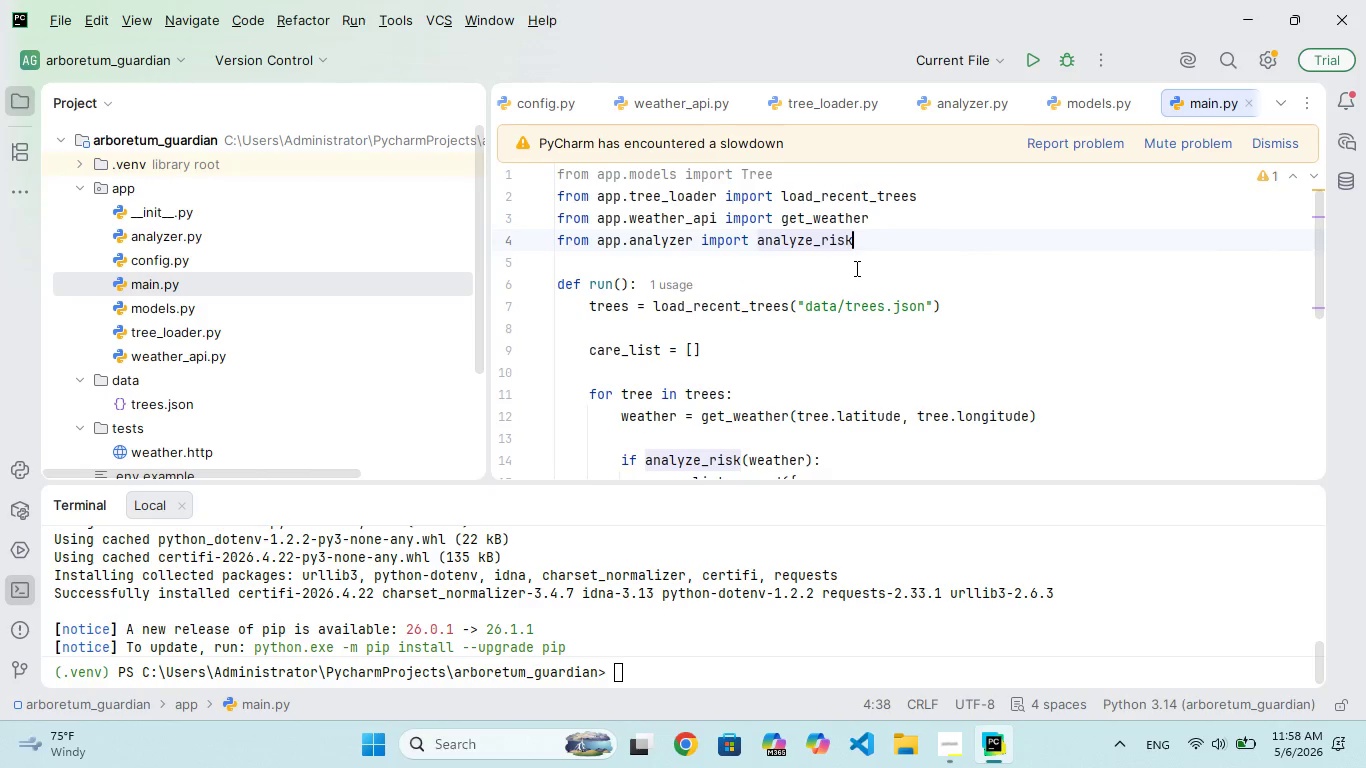 
left_click([855, 269])
 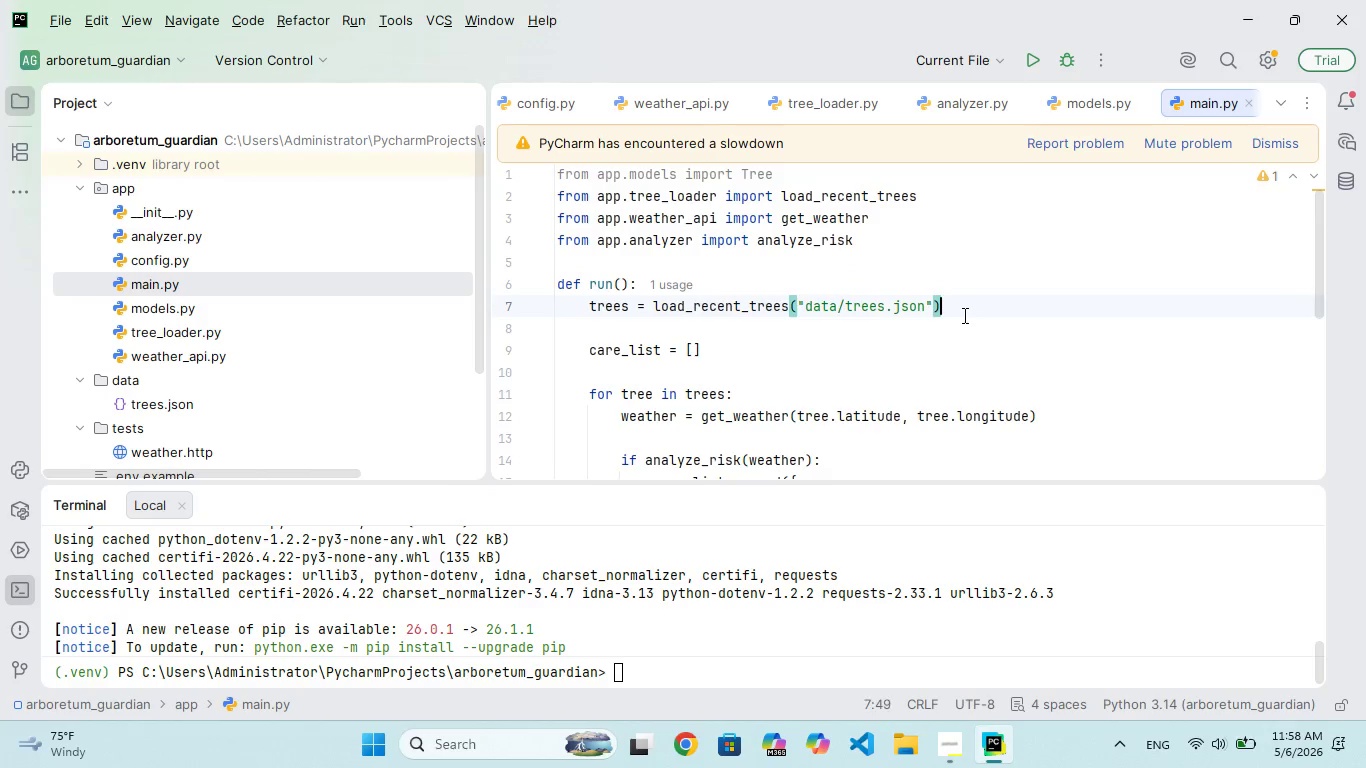 
left_click([865, 325])
 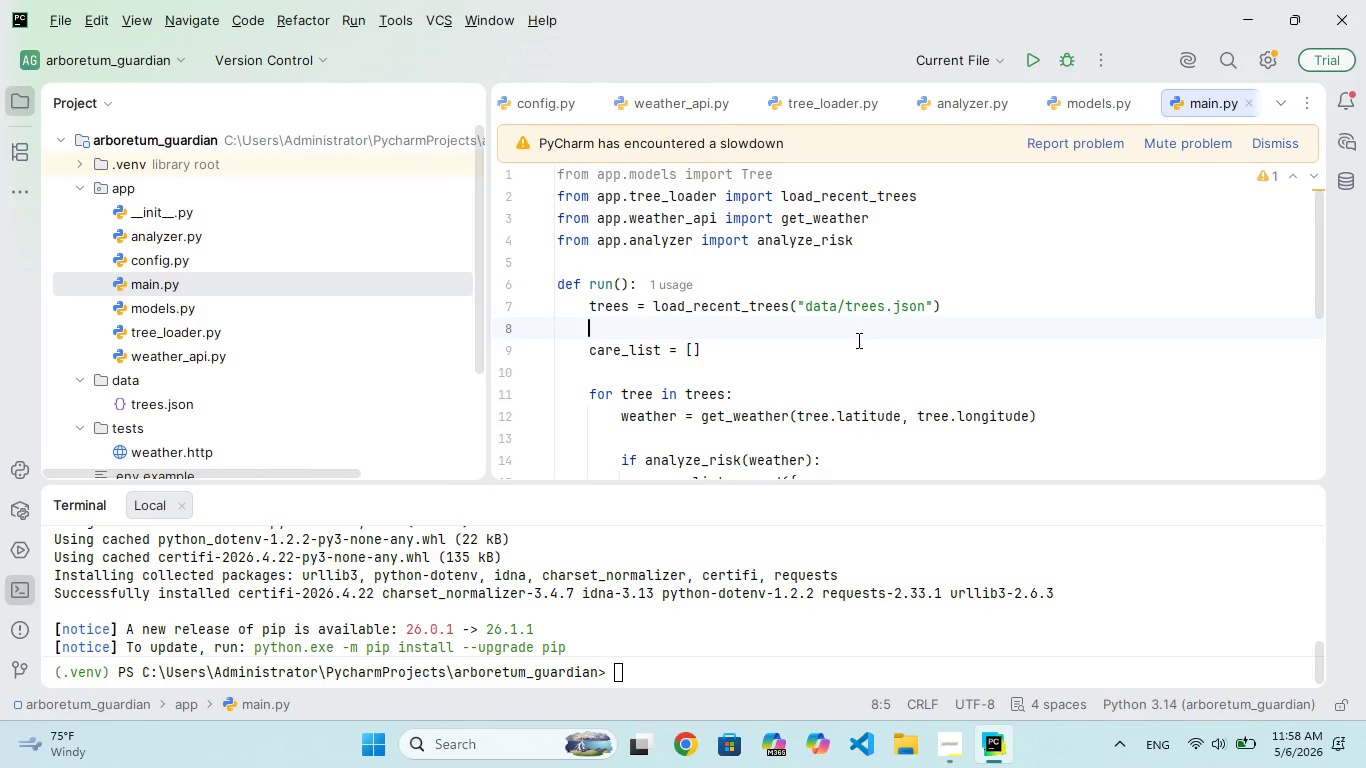 
left_click([857, 340])
 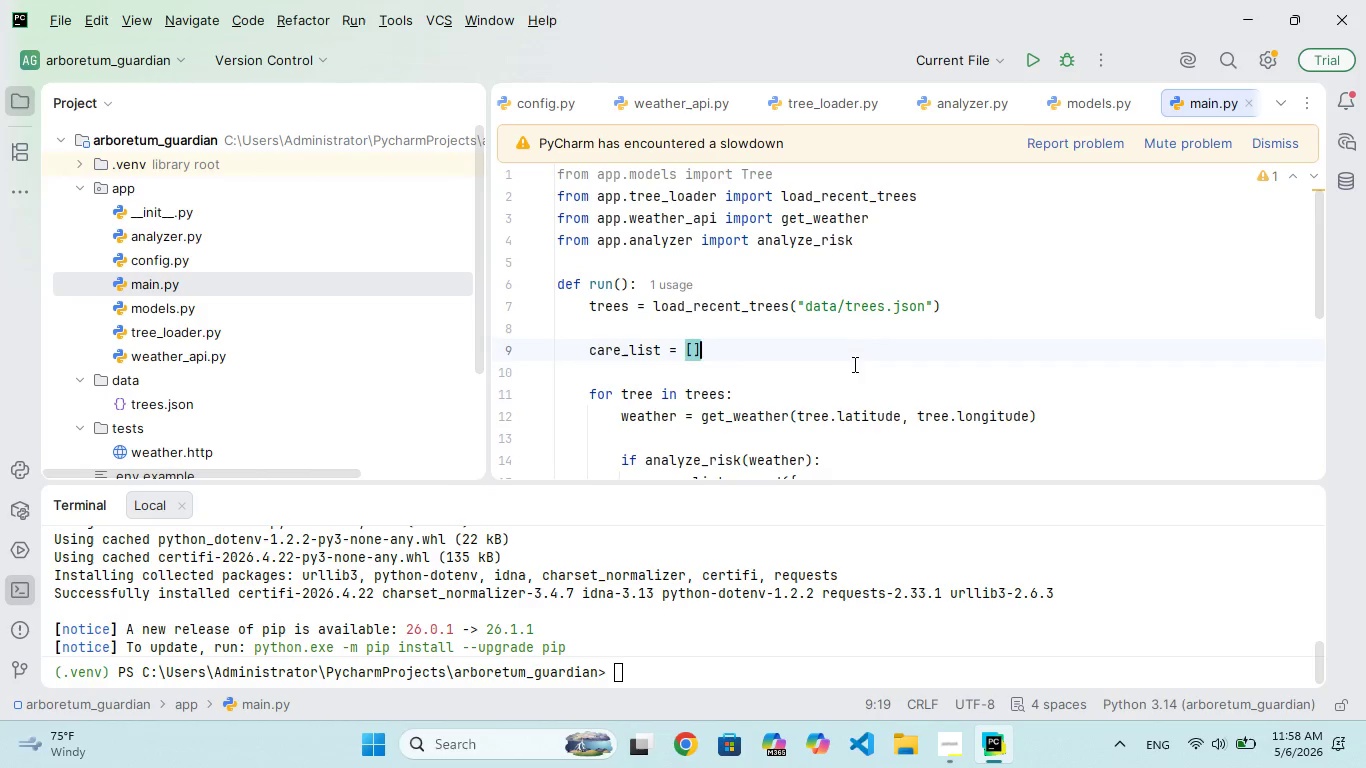 
double_click([846, 385])
 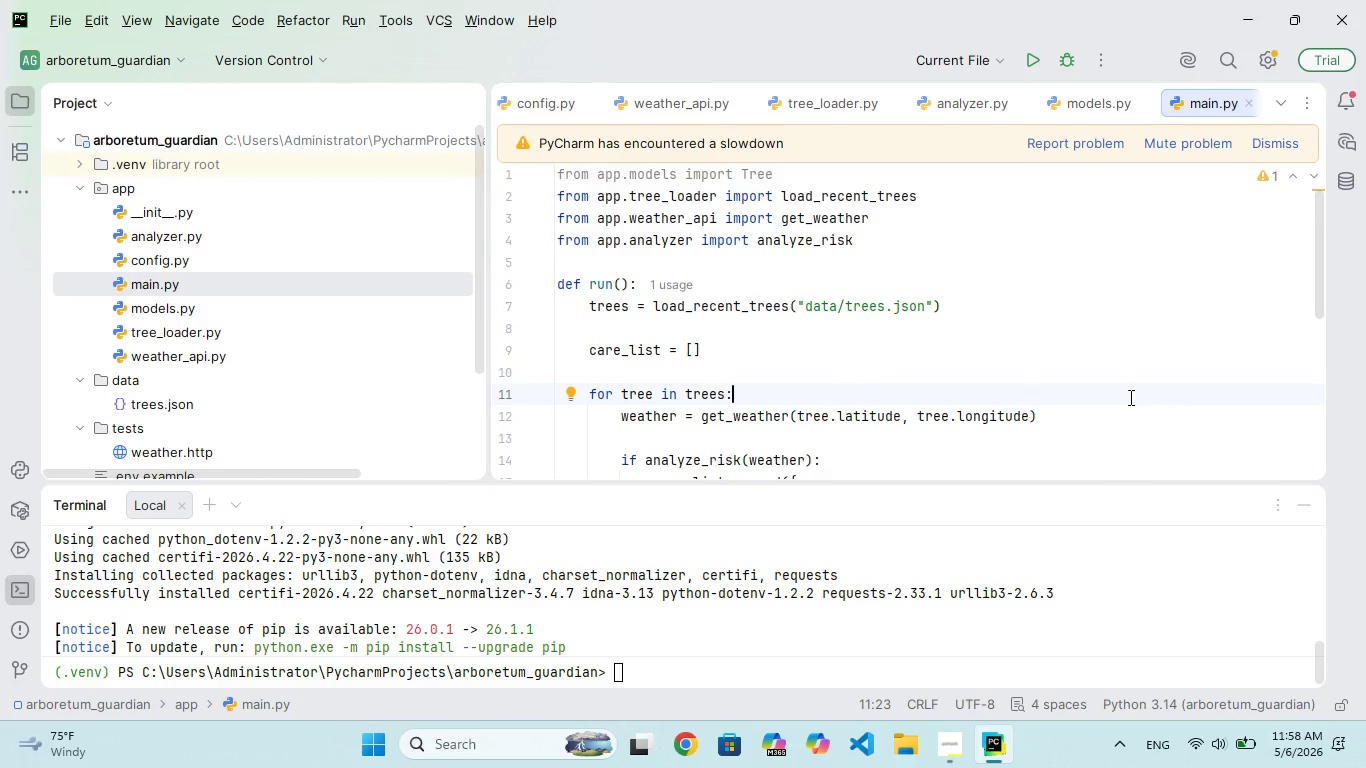 
left_click([1080, 435])
 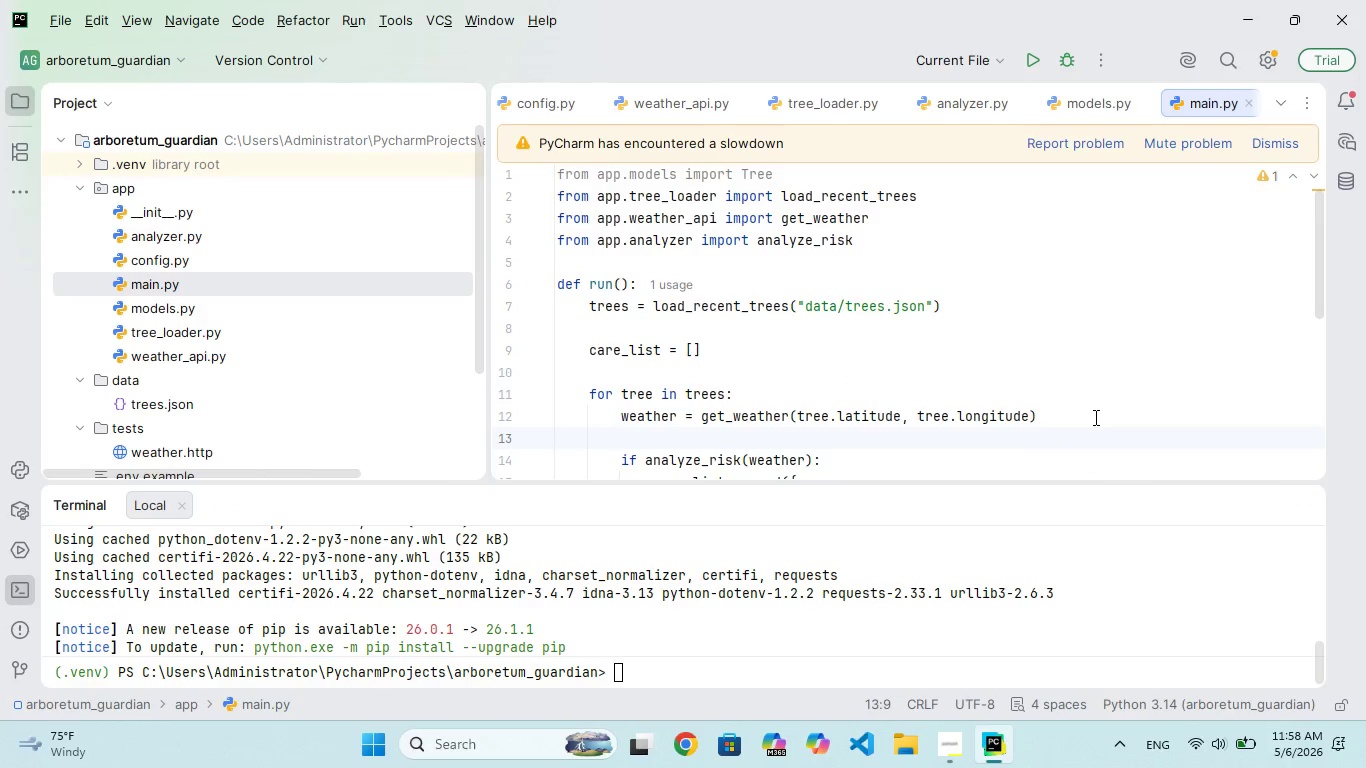 
left_click([1094, 417])
 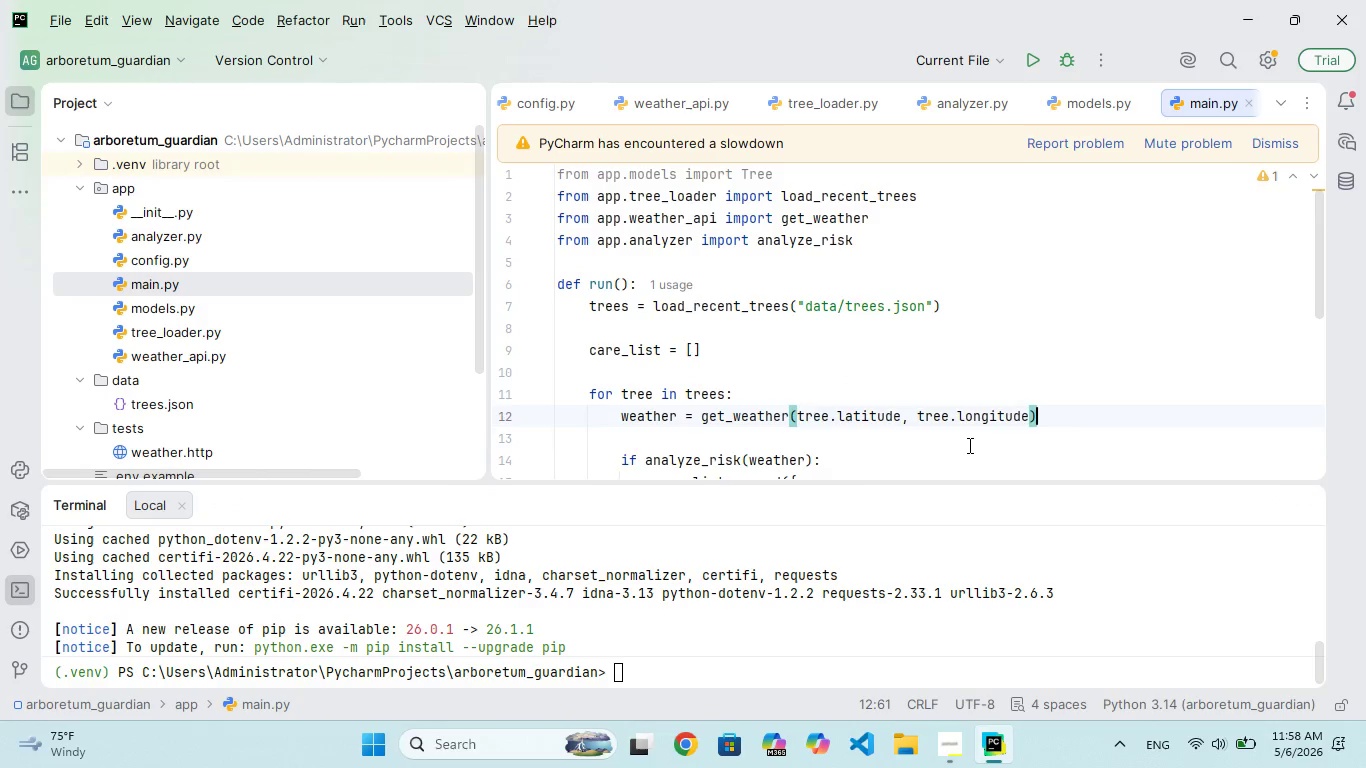 
left_click([968, 446])
 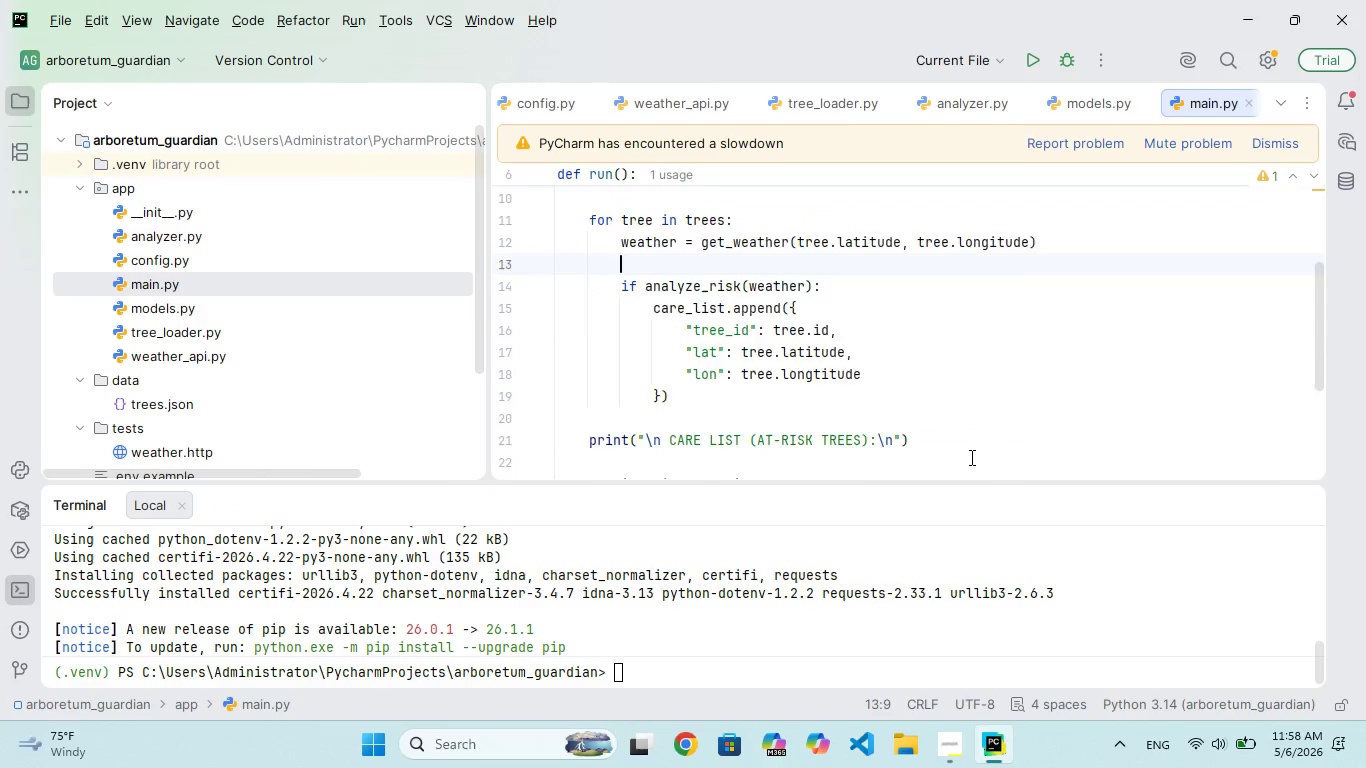 
scroll: coordinate [970, 457], scroll_direction: down, amount: 37.0
 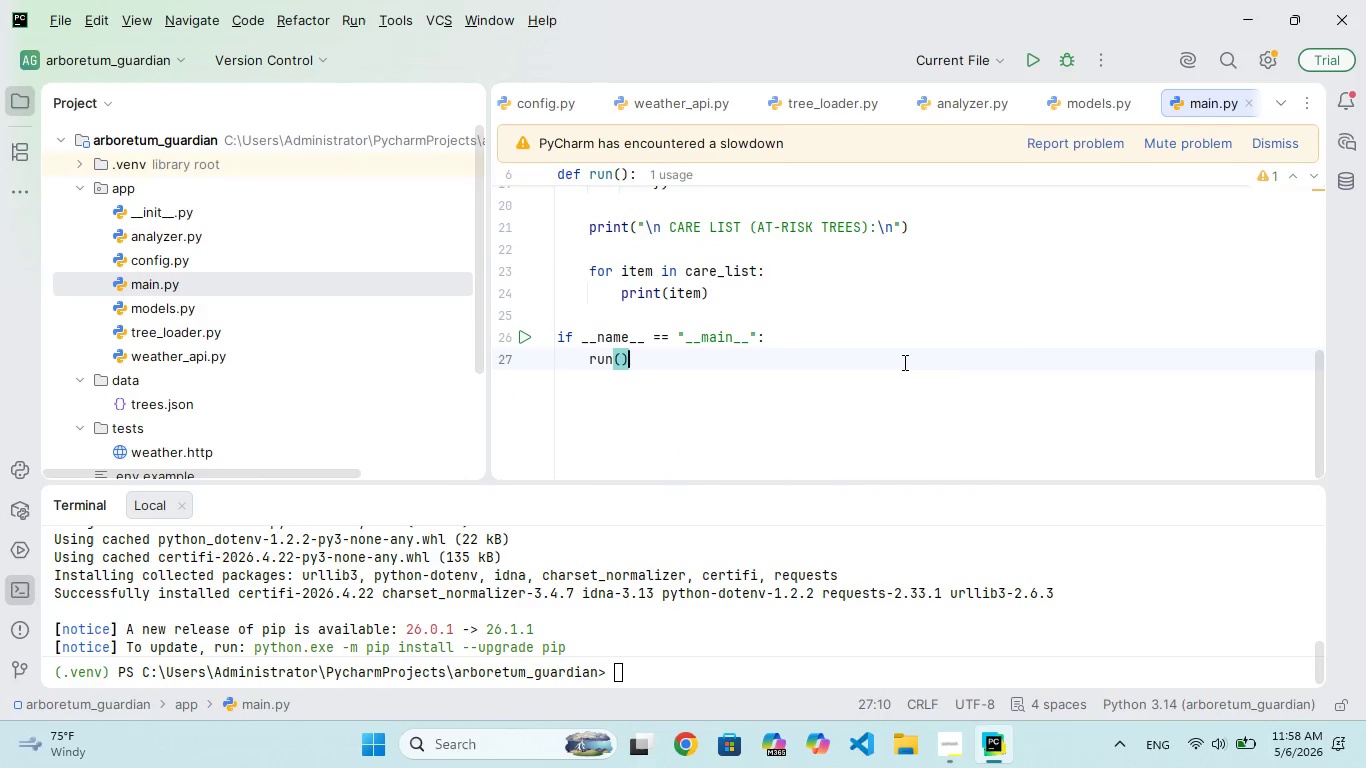 
left_click([908, 350])
 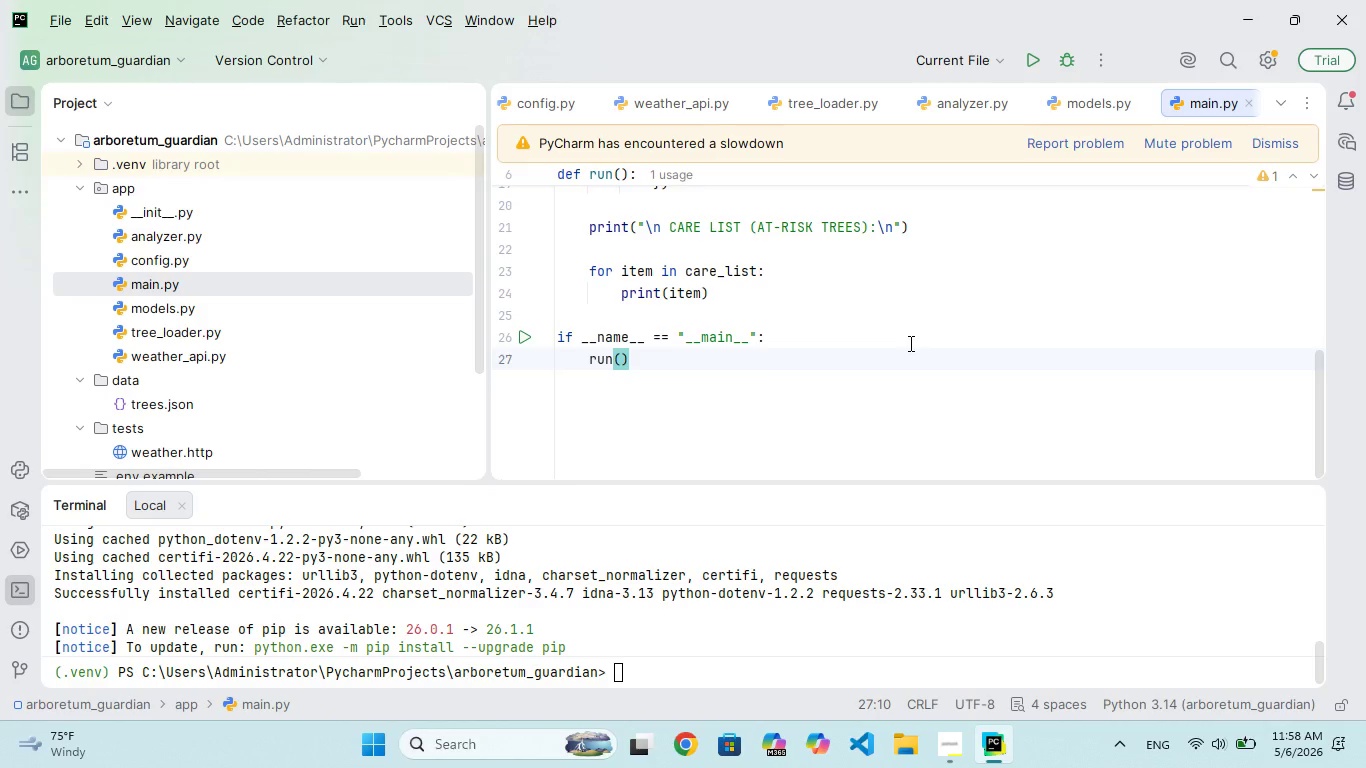 
left_click([909, 343])
 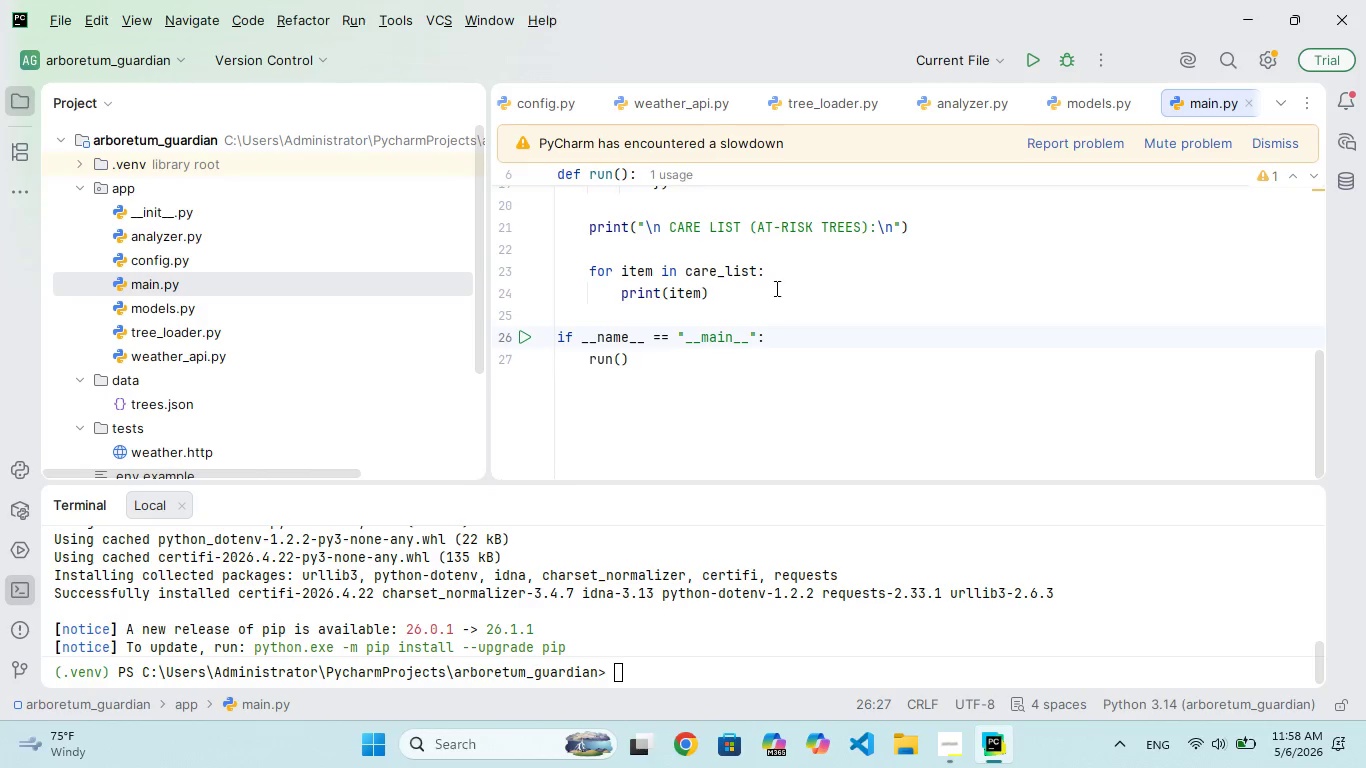 
left_click([775, 288])
 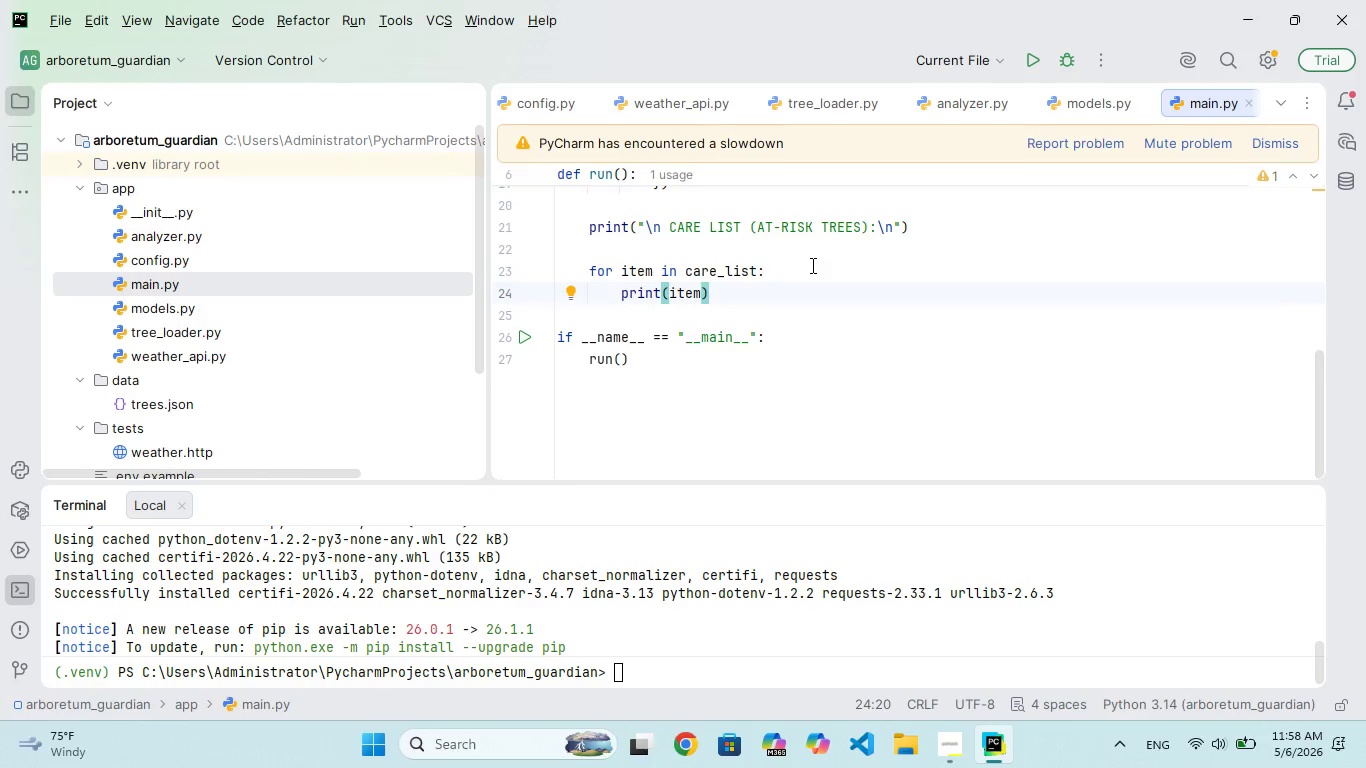 
left_click([815, 272])
 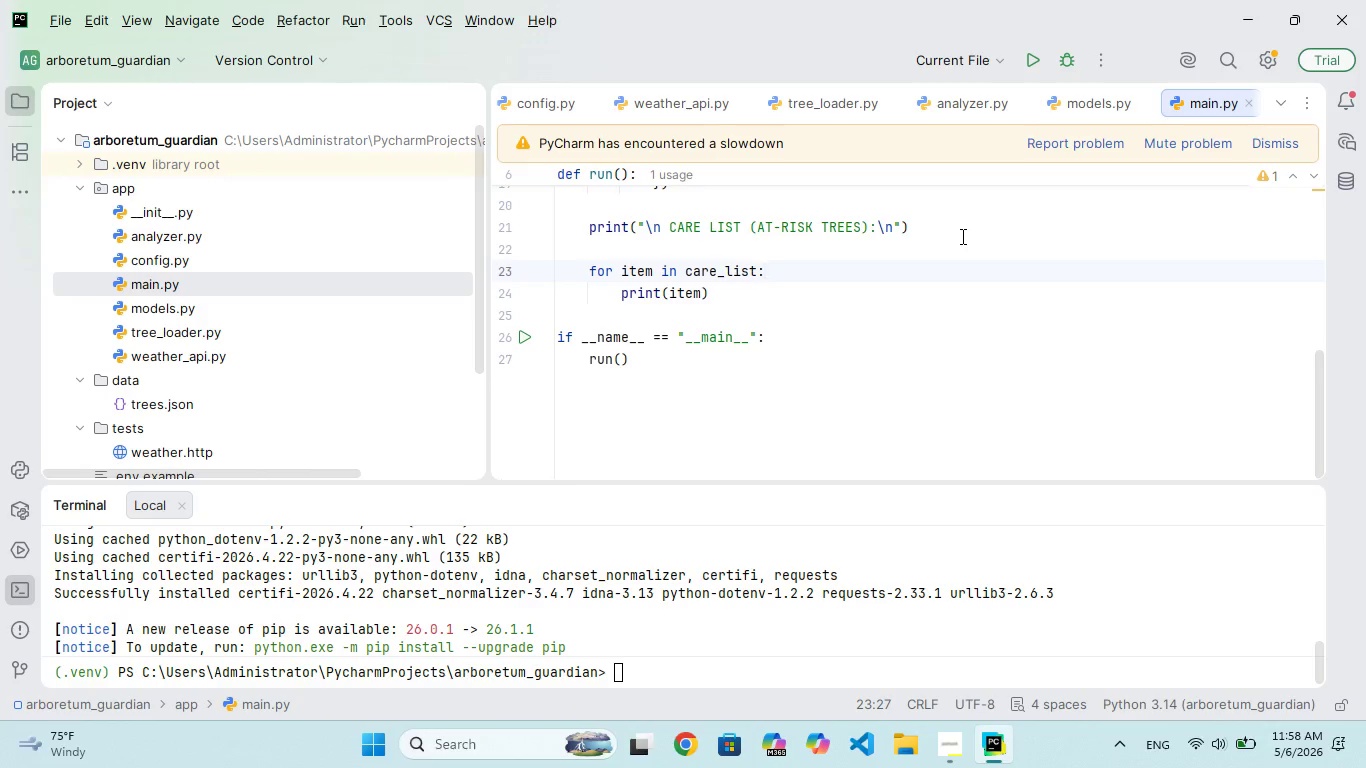 
left_click([961, 236])
 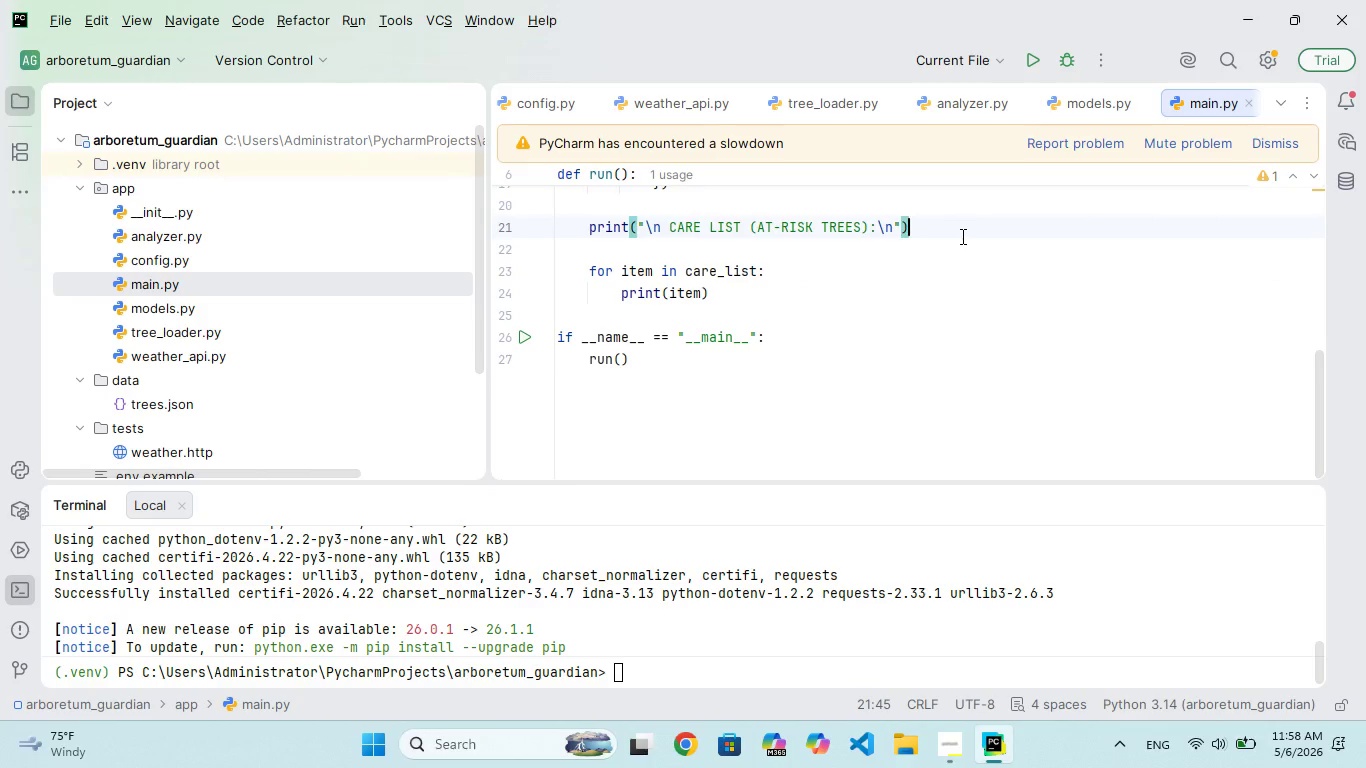 
scroll: coordinate [927, 249], scroll_direction: up, amount: 2.0
 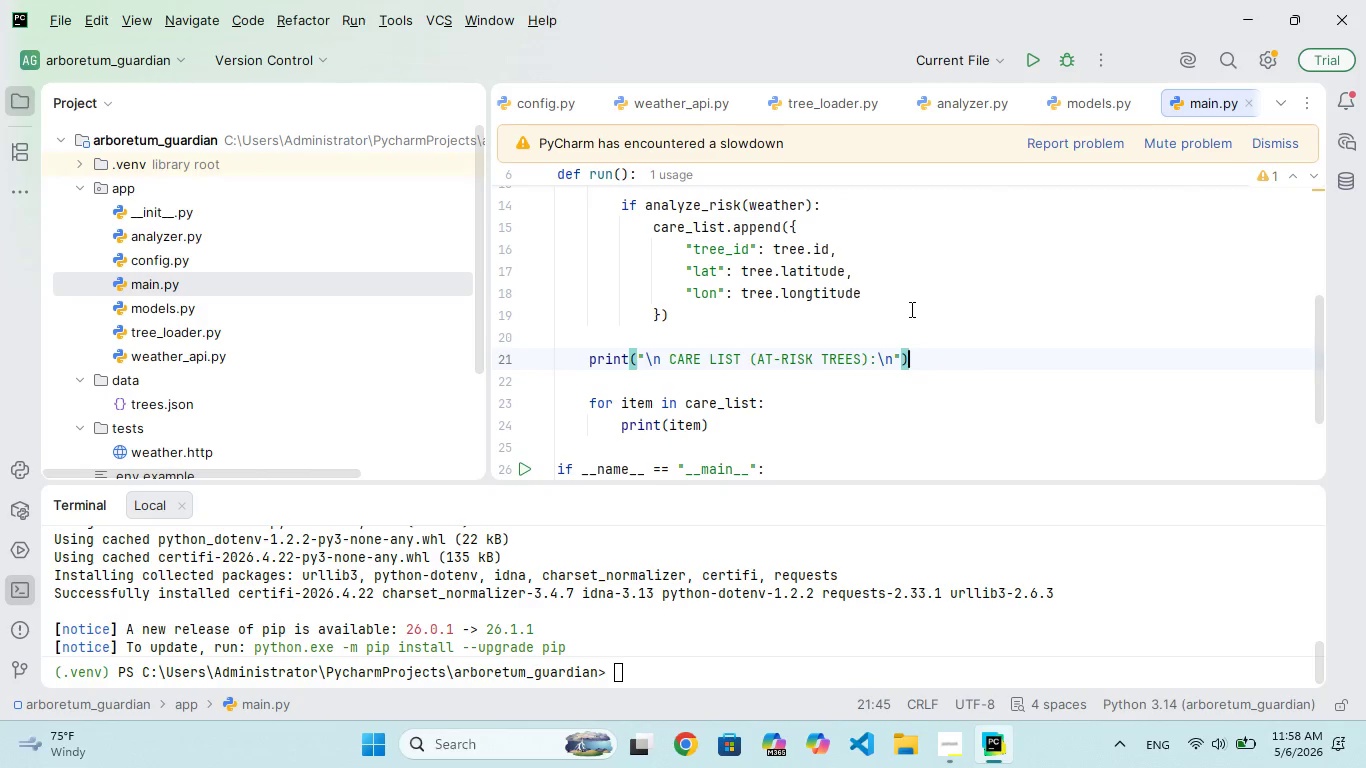 
left_click([910, 313])
 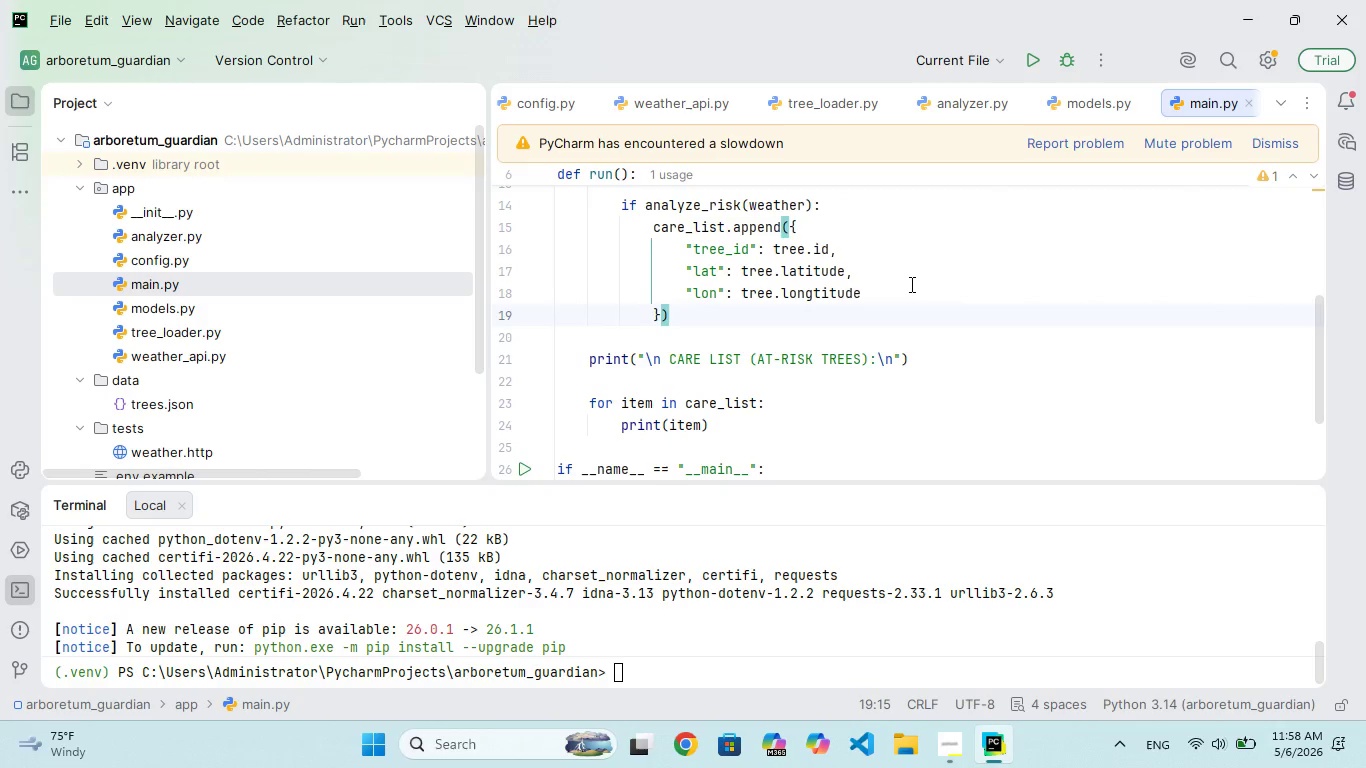 
left_click([910, 284])
 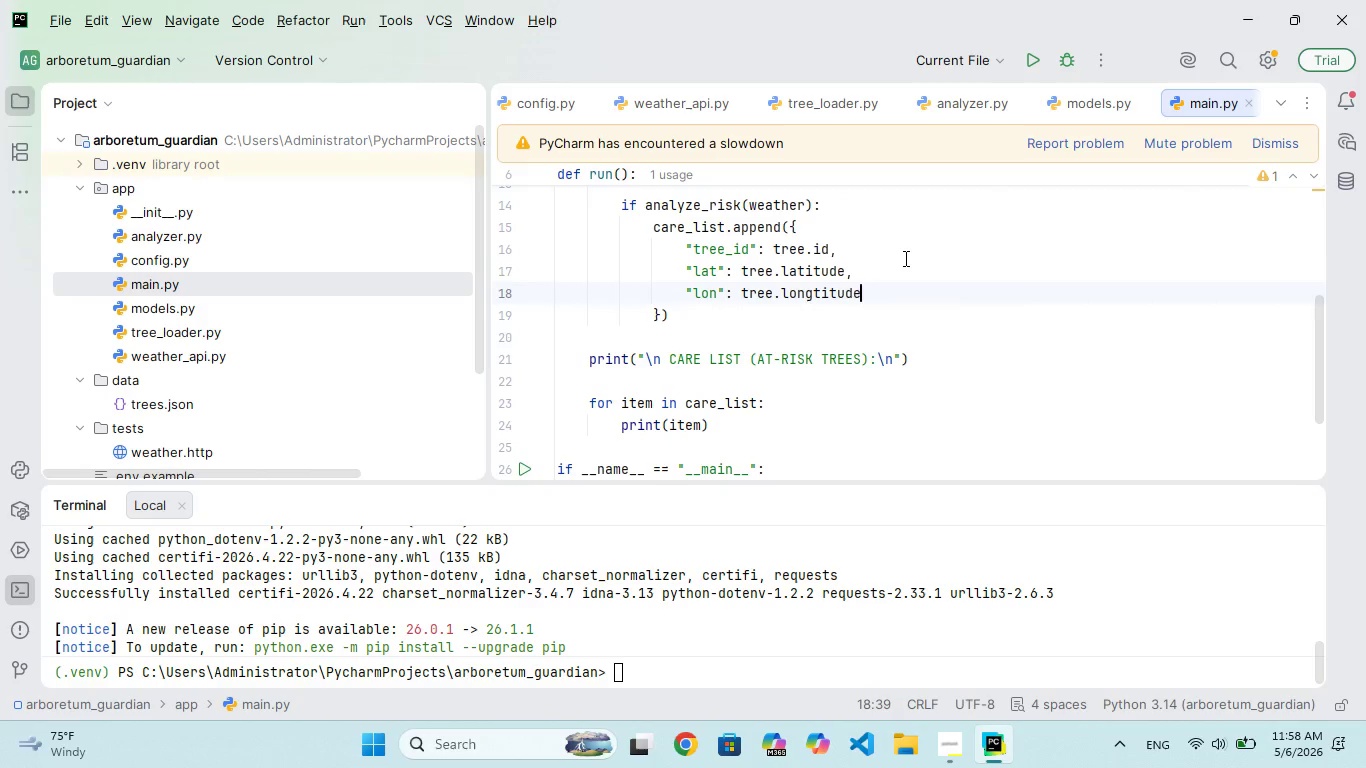 
left_click([904, 258])
 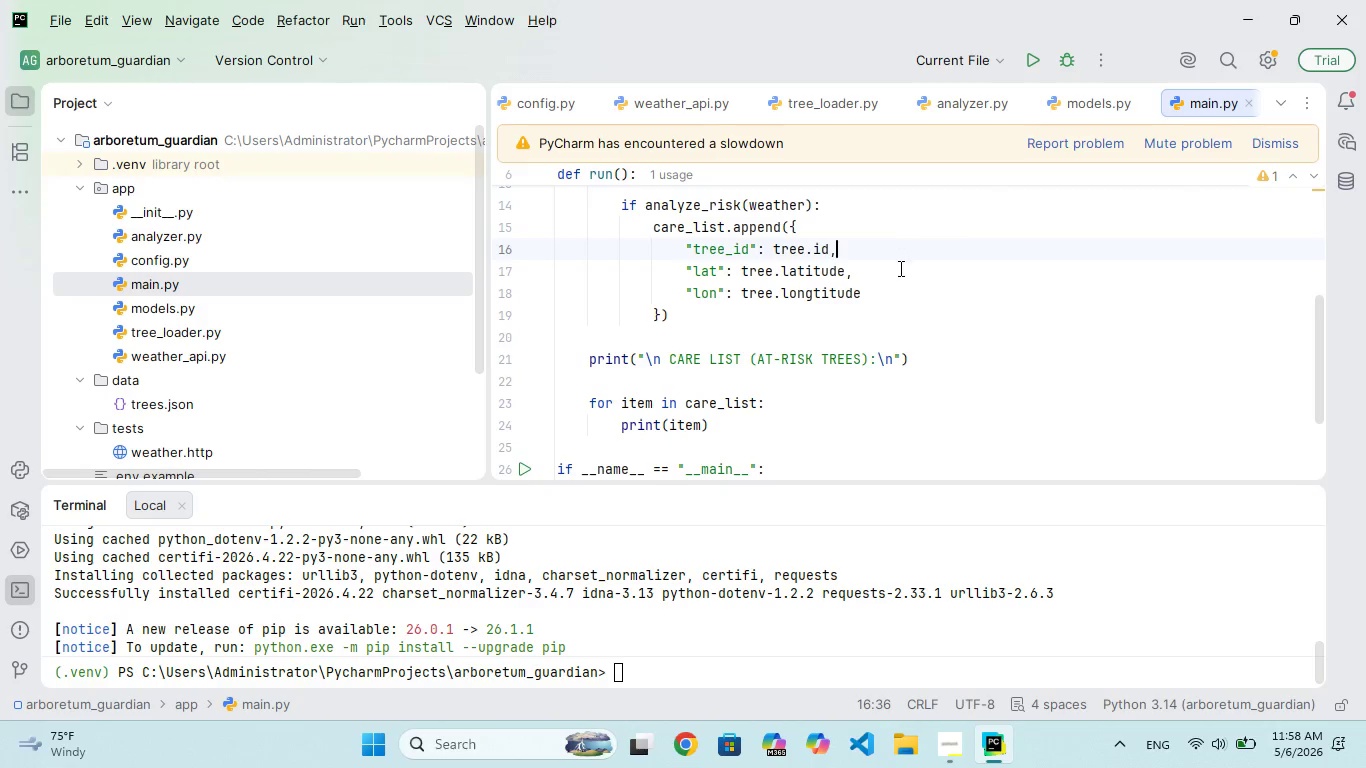 
left_click([899, 272])
 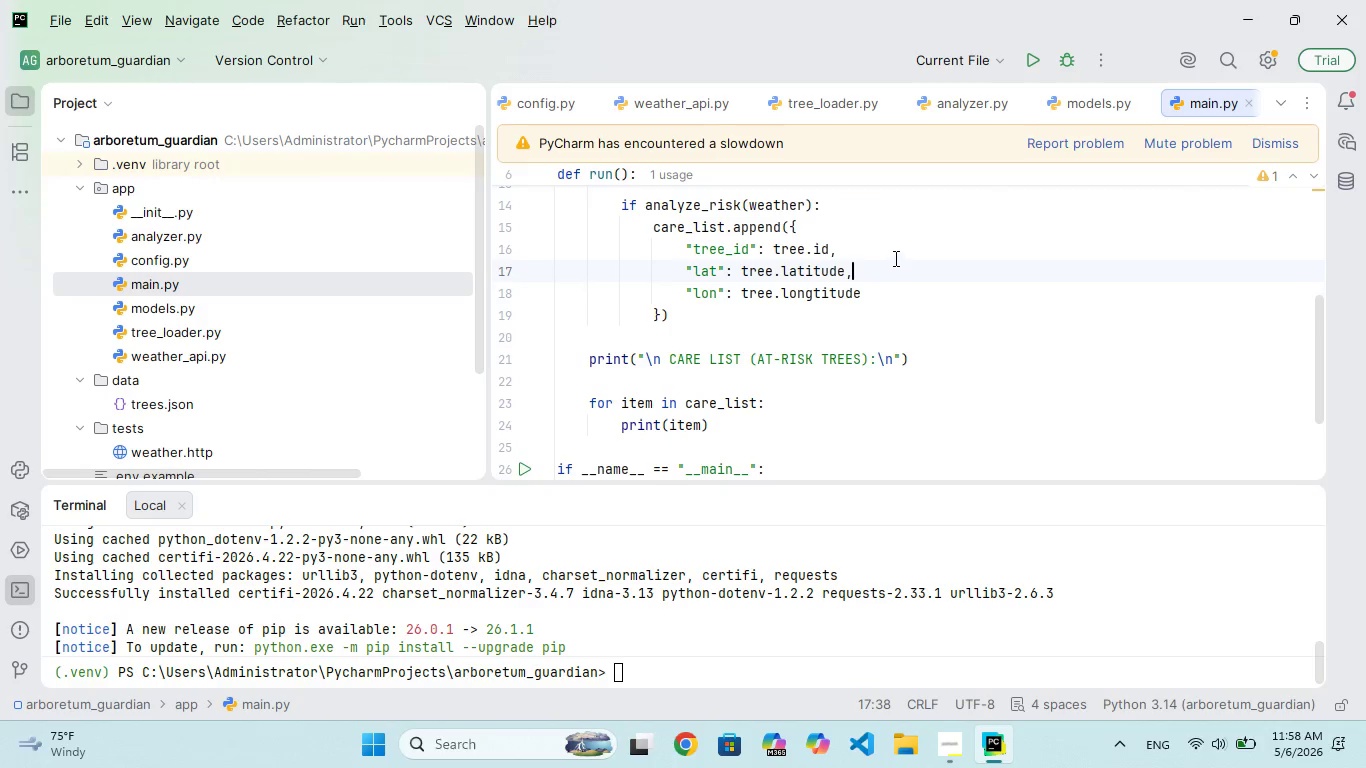 
scroll: coordinate [884, 258], scroll_direction: up, amount: 2.0
 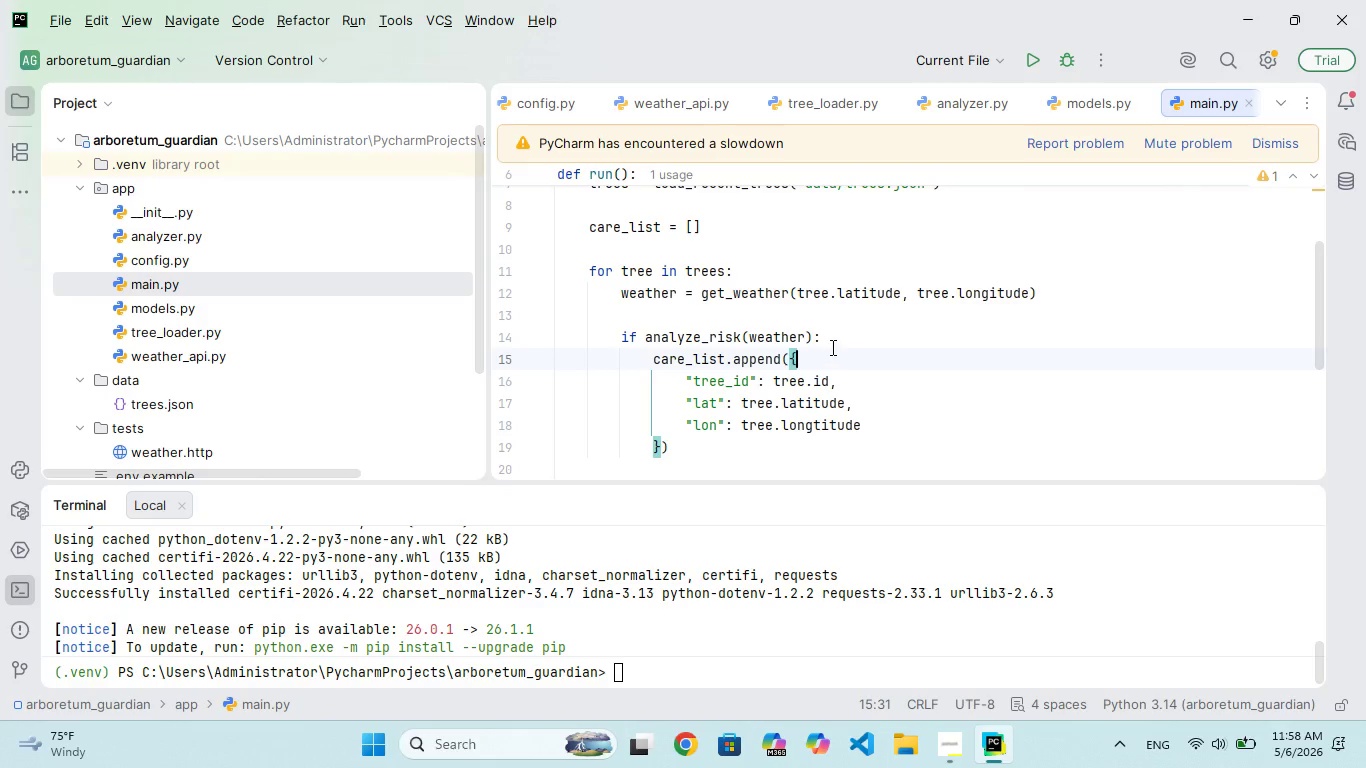 
double_click([847, 324])
 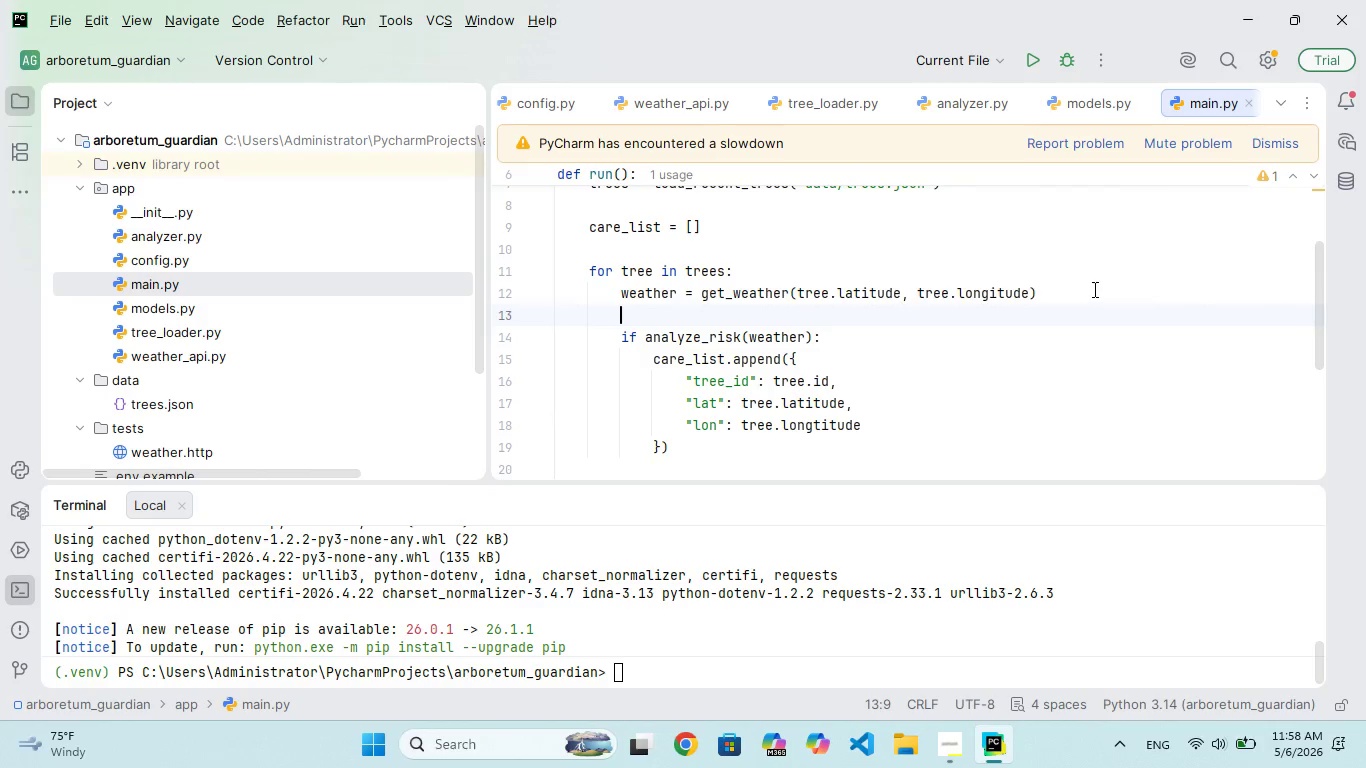 
right_click([1089, 285])
 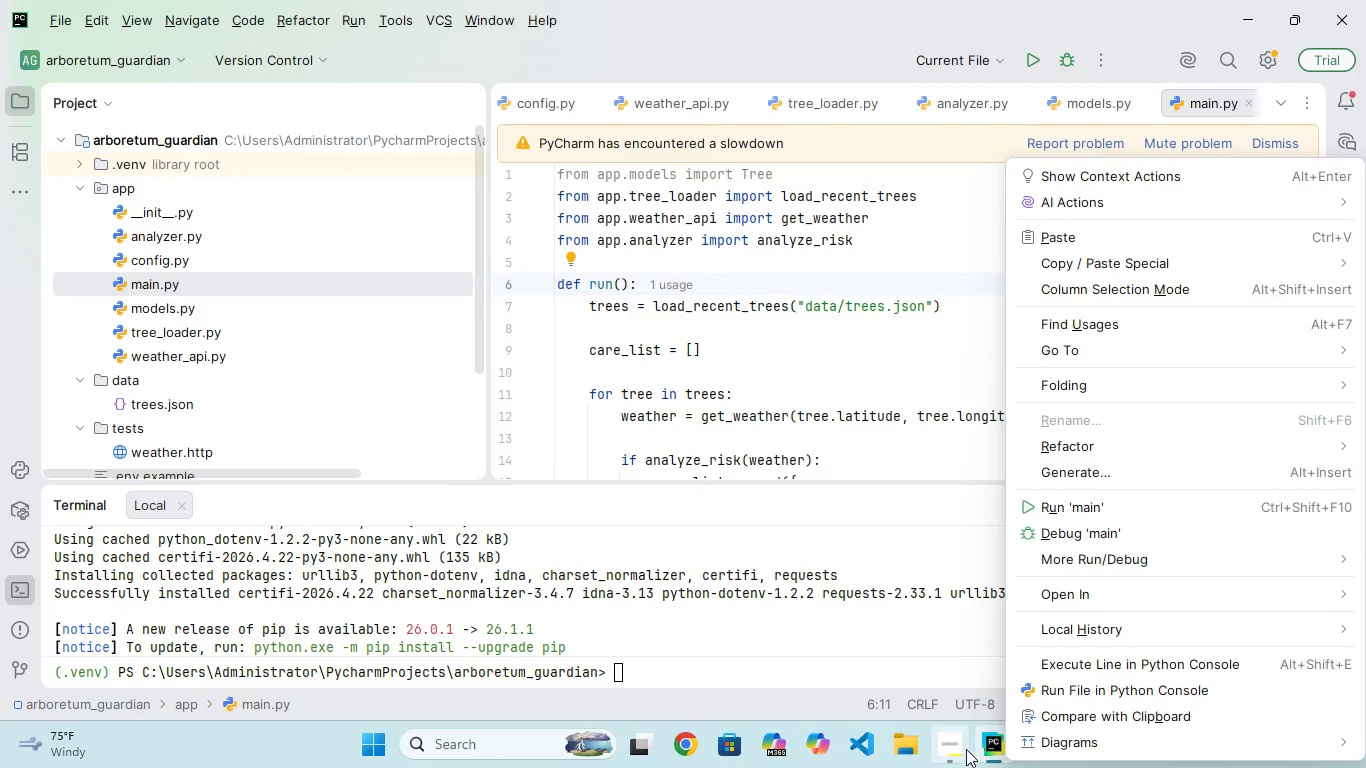 
scroll: coordinate [1090, 285], scroll_direction: up, amount: 6.0
 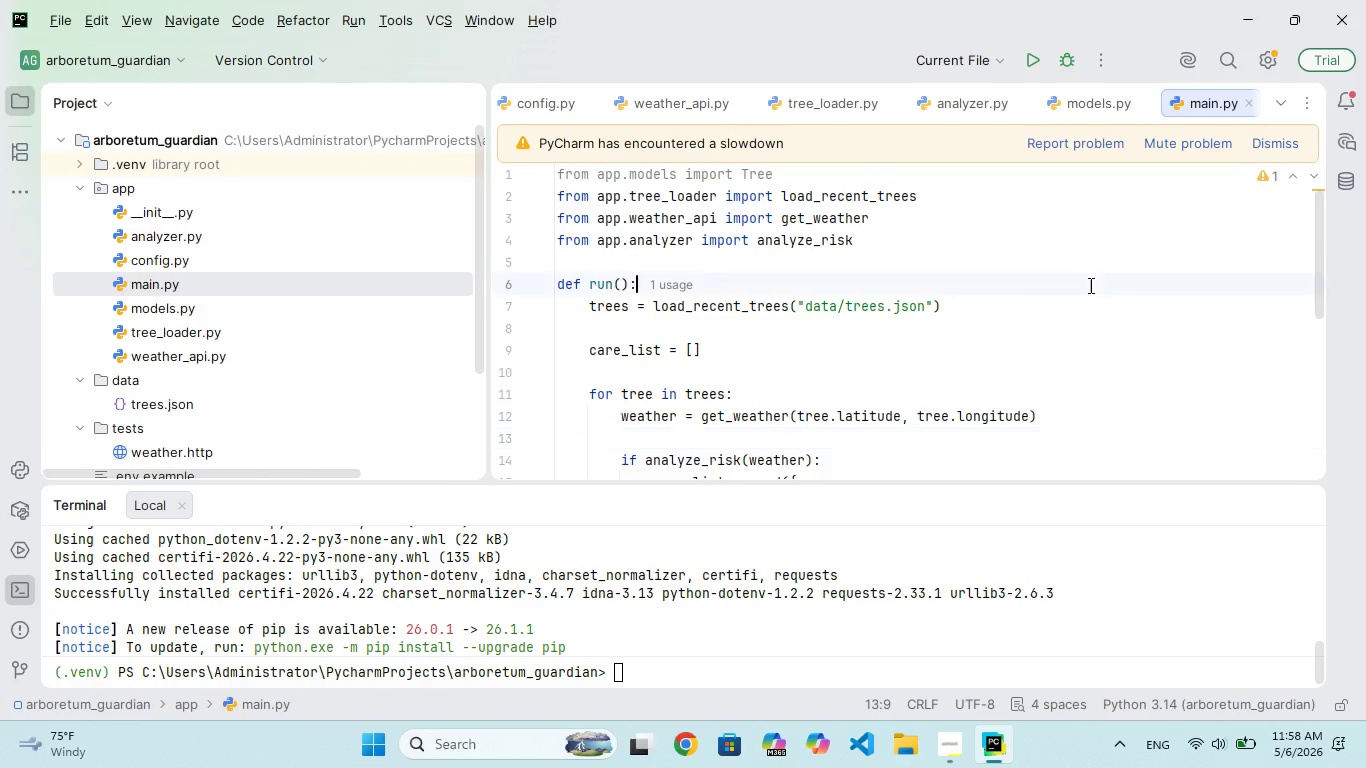 
left_click([961, 748])